 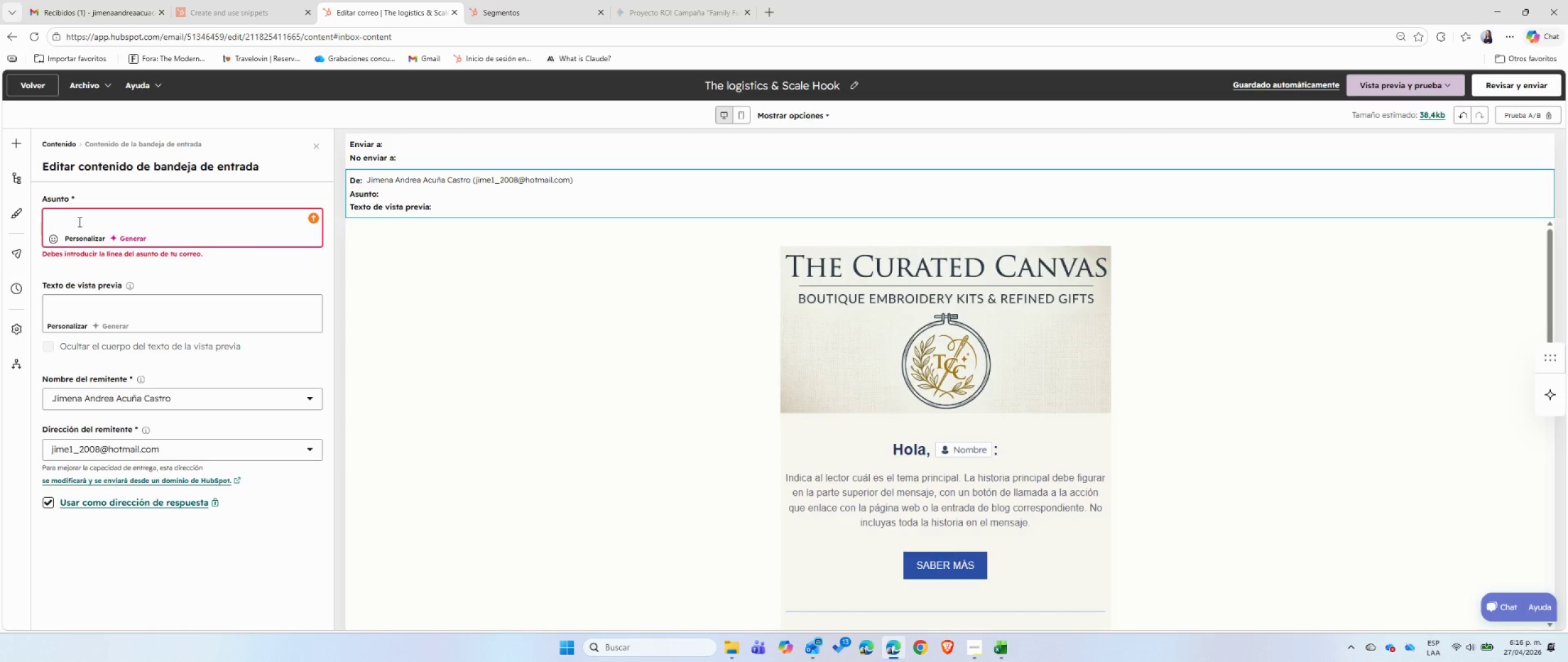 
type(Technical Specifications ^ Wholesale Logistics)
 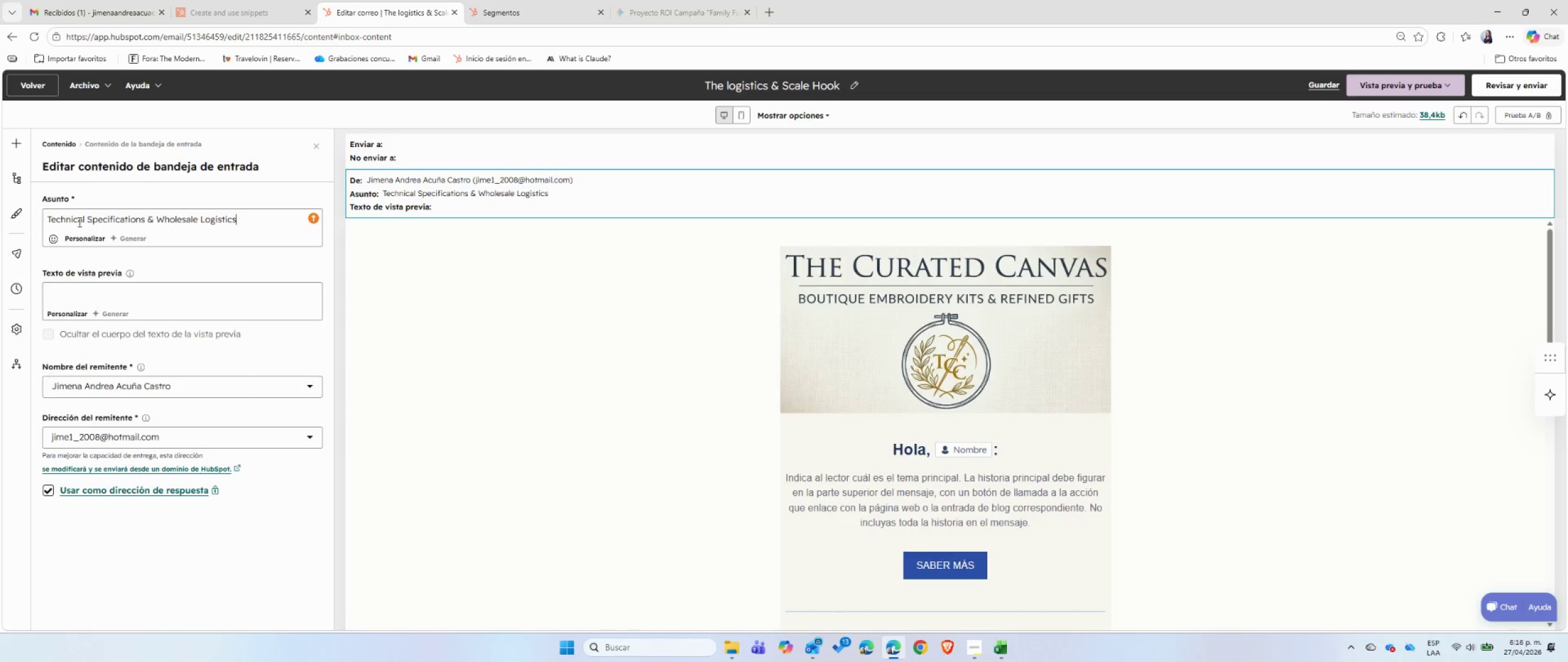 
left_click([921, 480])
 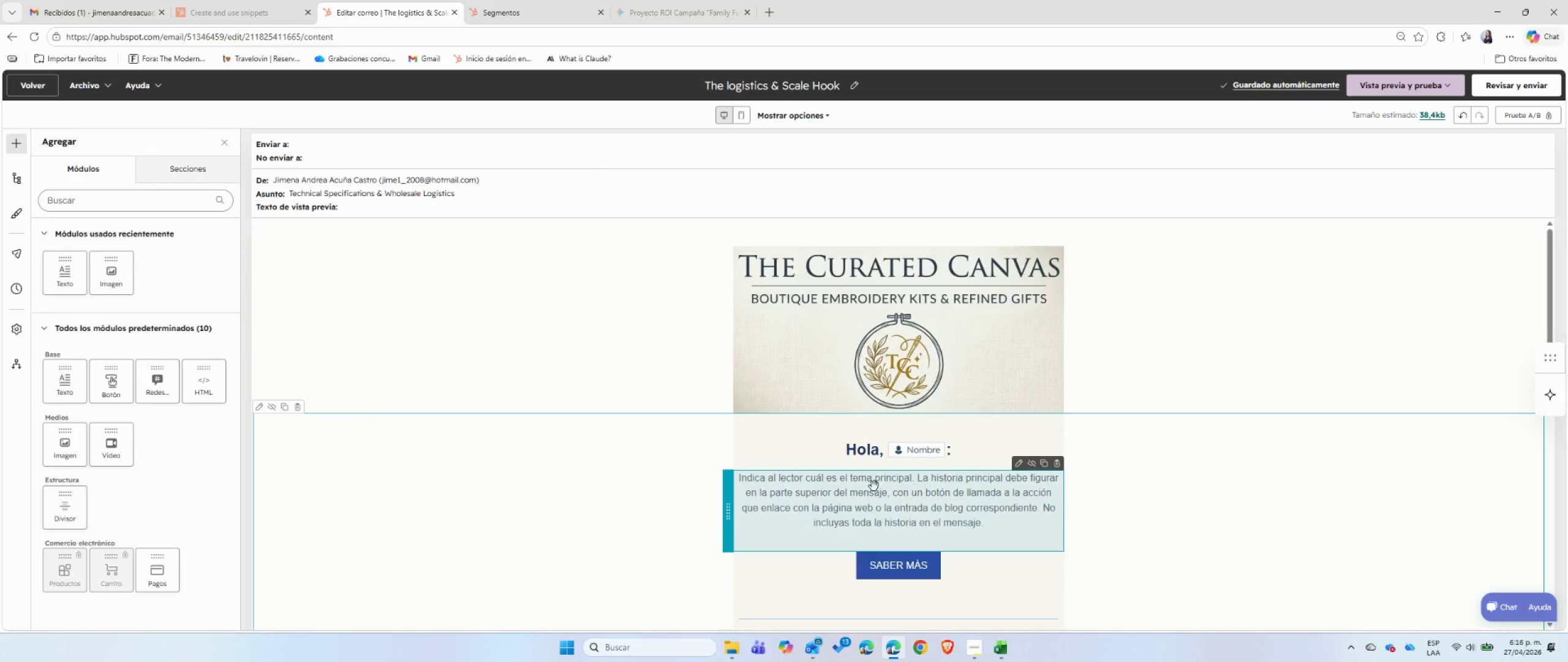 
left_click([847, 446])
 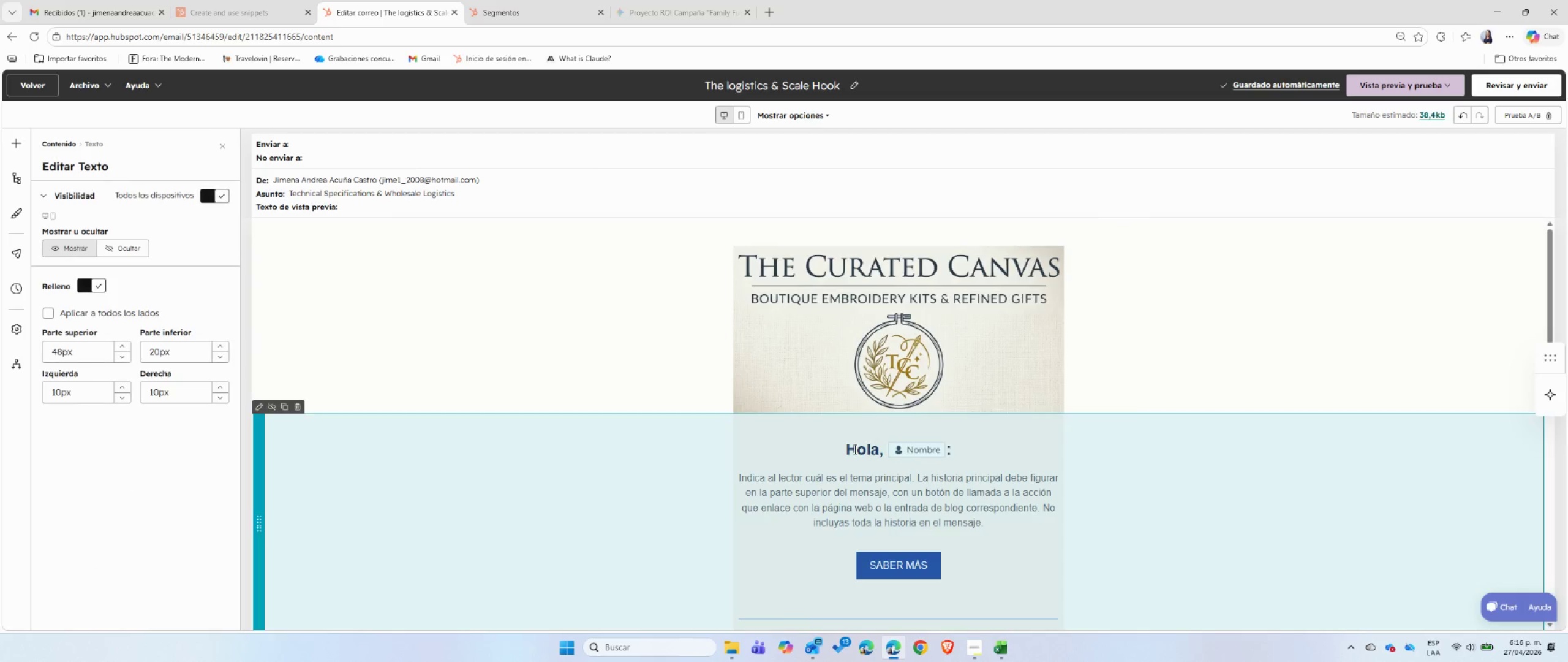 
left_click([857, 449])
 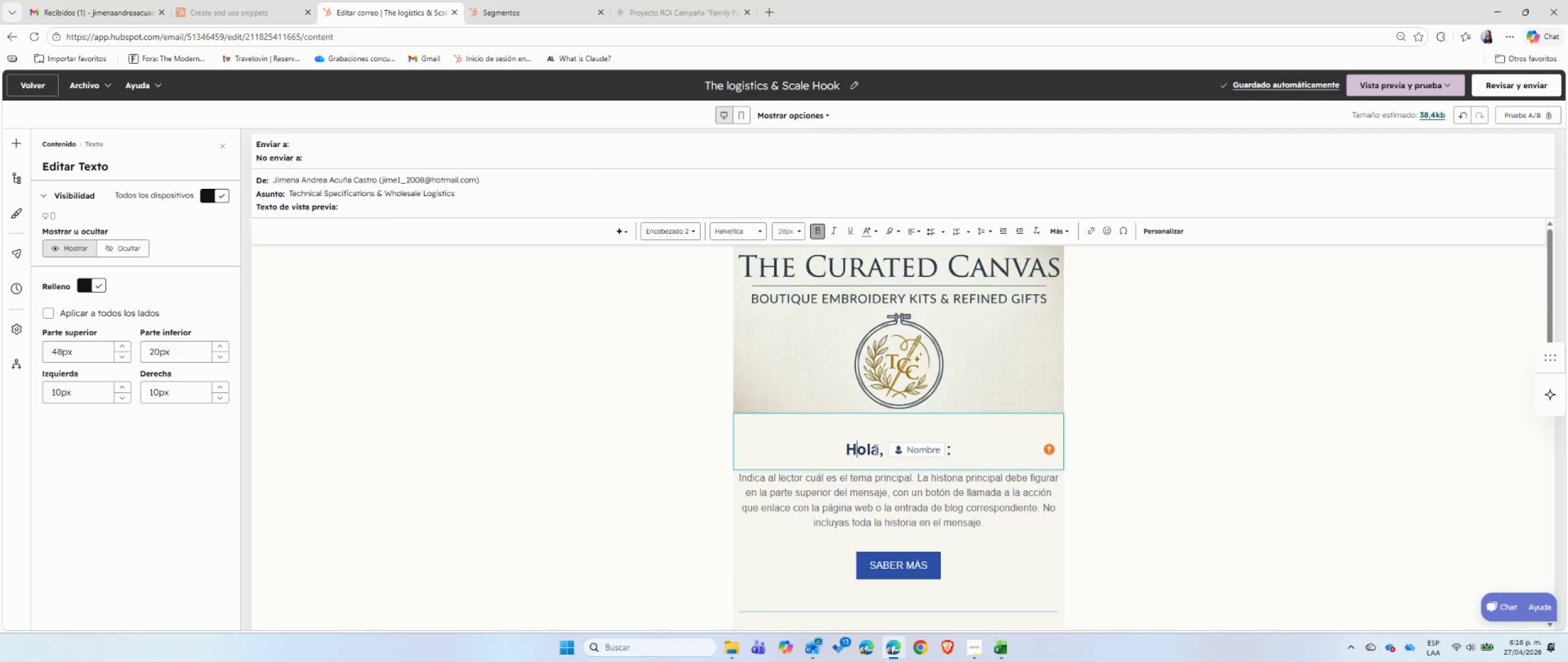 
left_click([877, 449])
 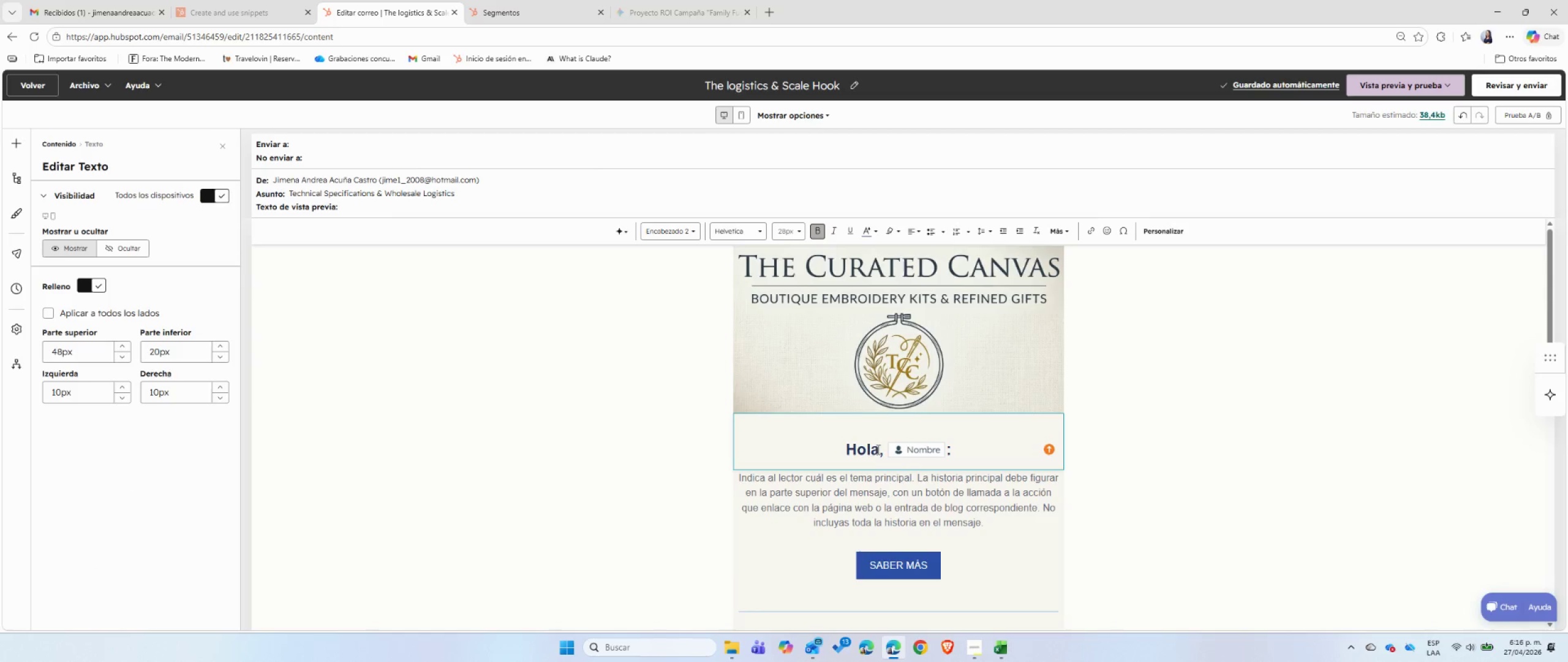 
key(Backspace)
 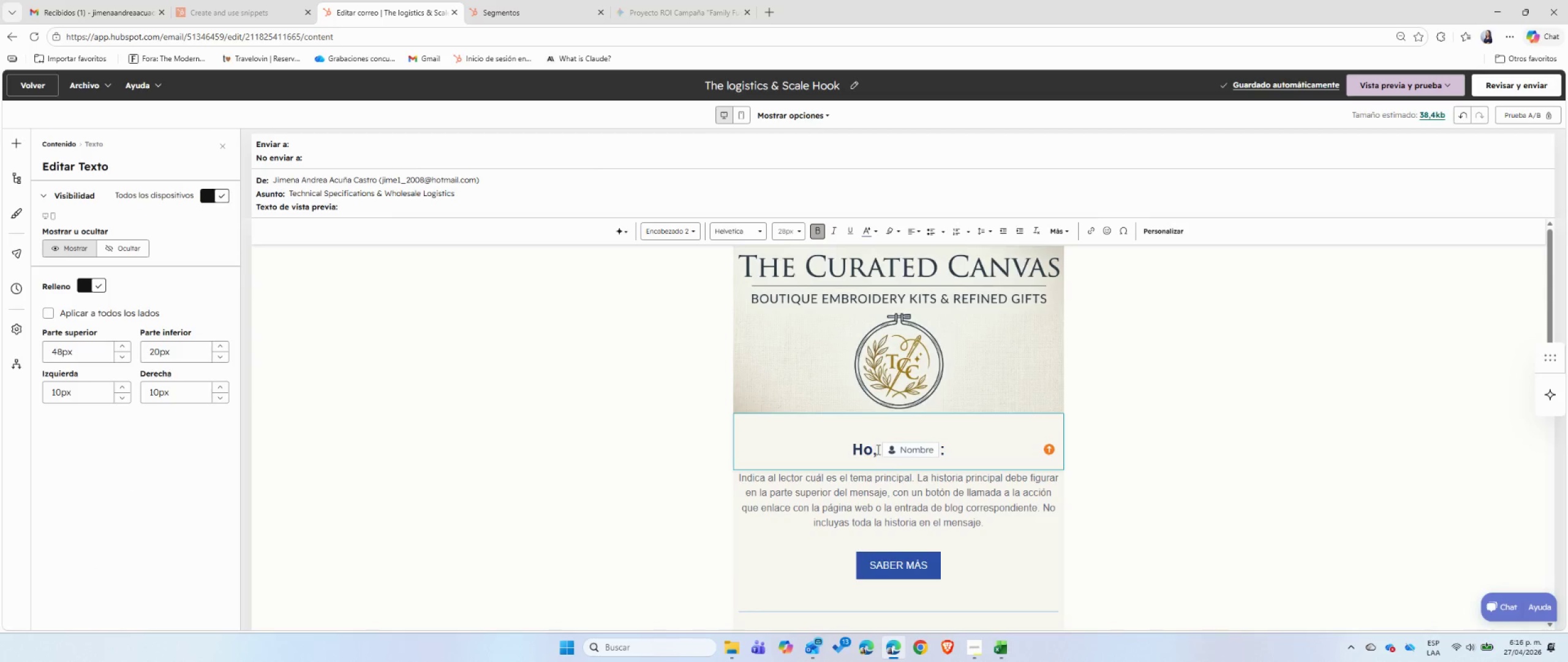 
key(Backspace)
 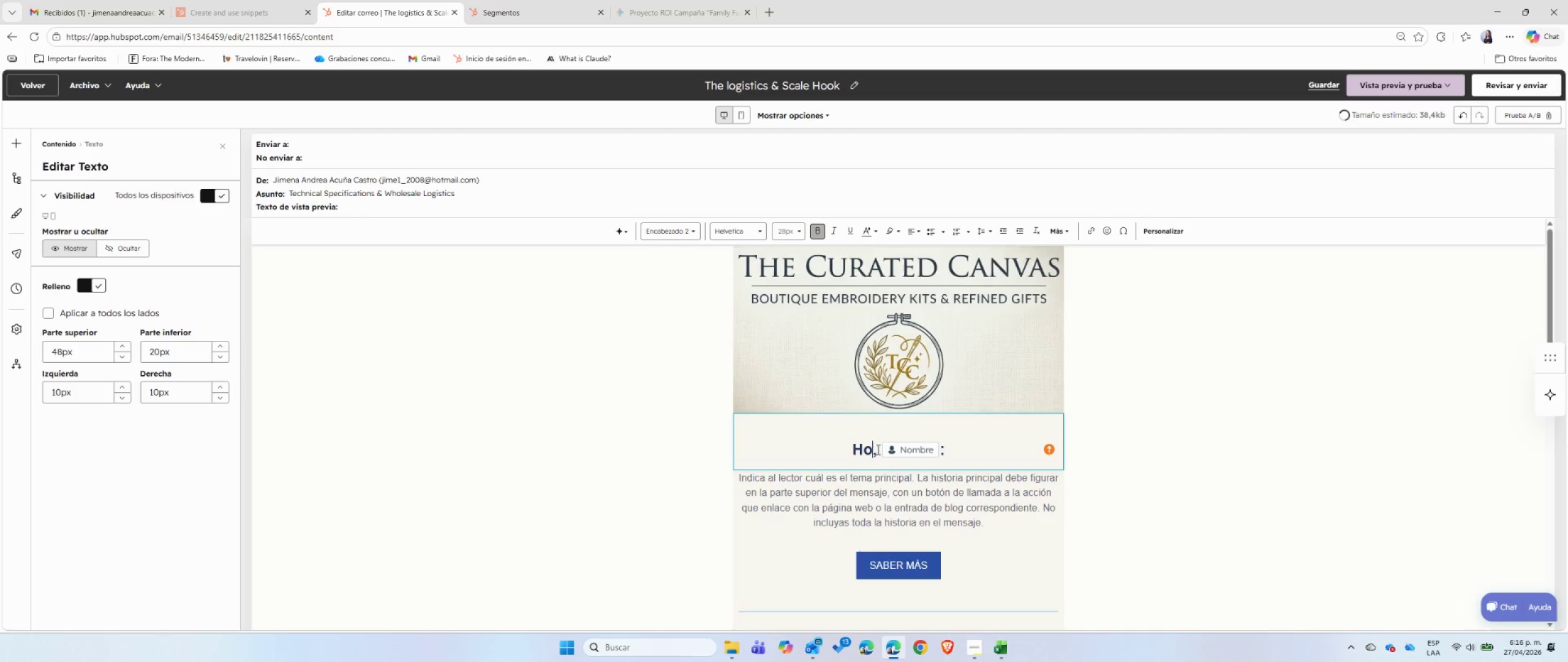 
key(Backspace)
 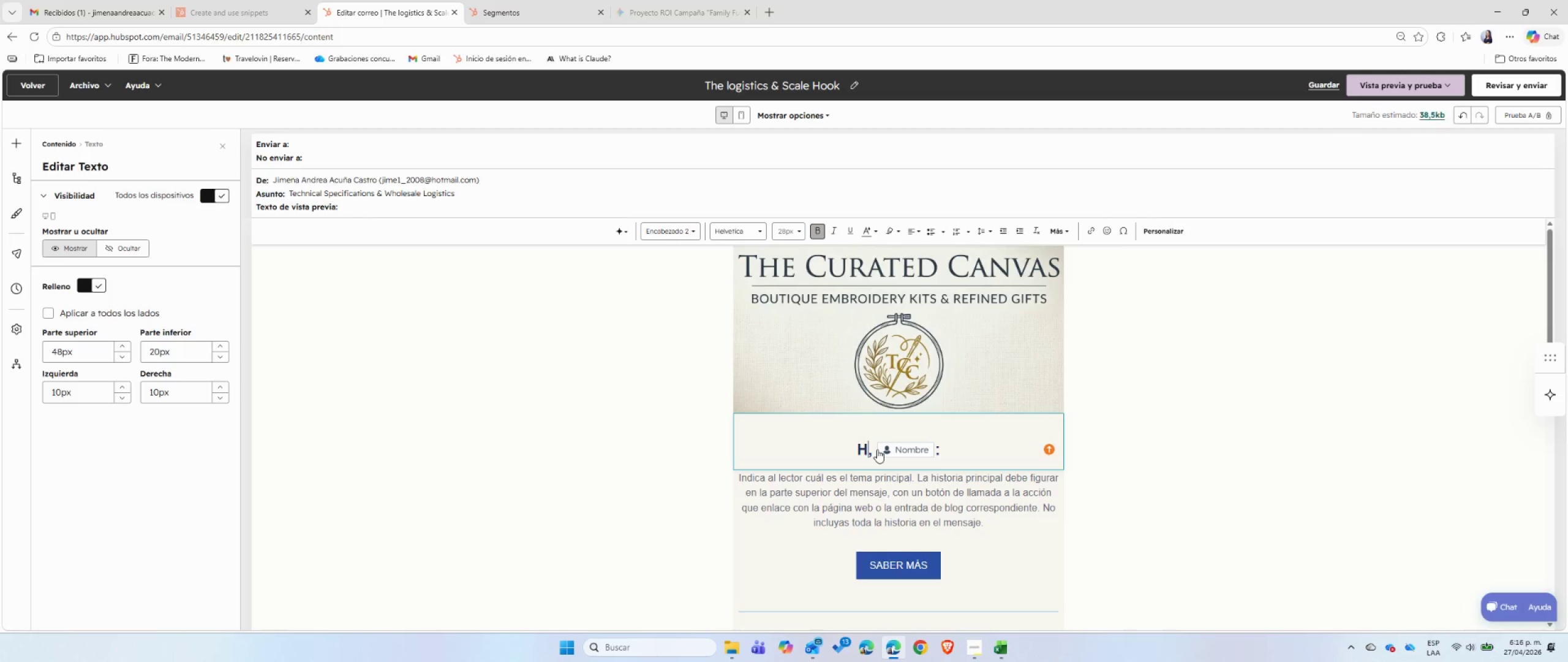 
key(I)
 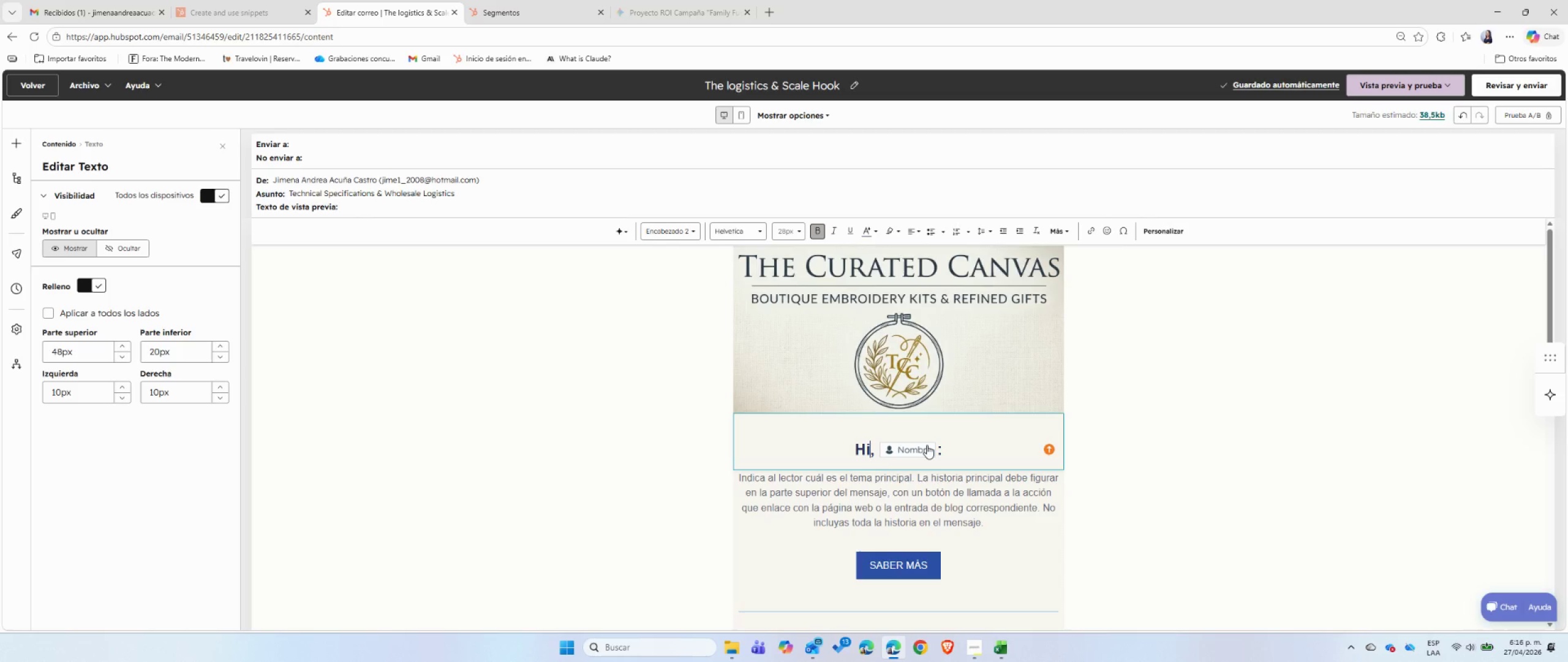 
wait(5.91)
 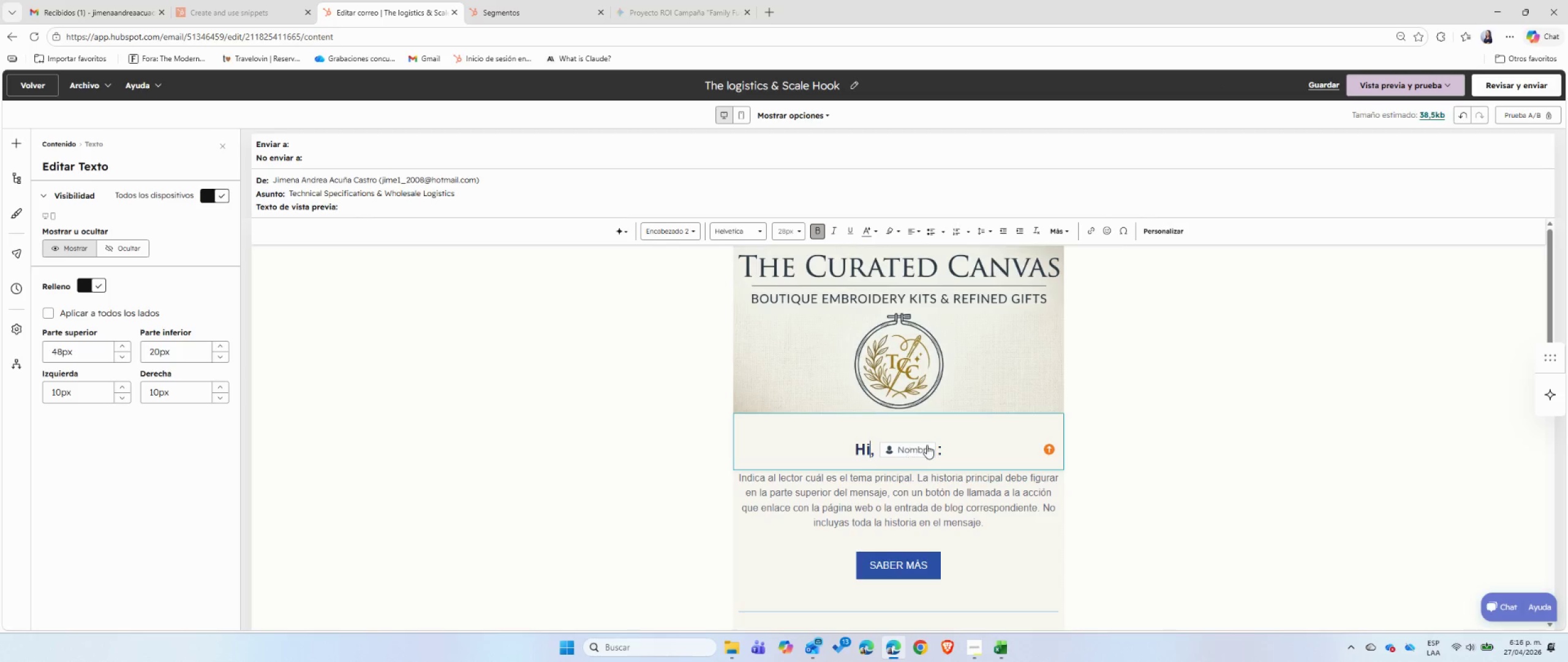 
left_click([913, 504])
 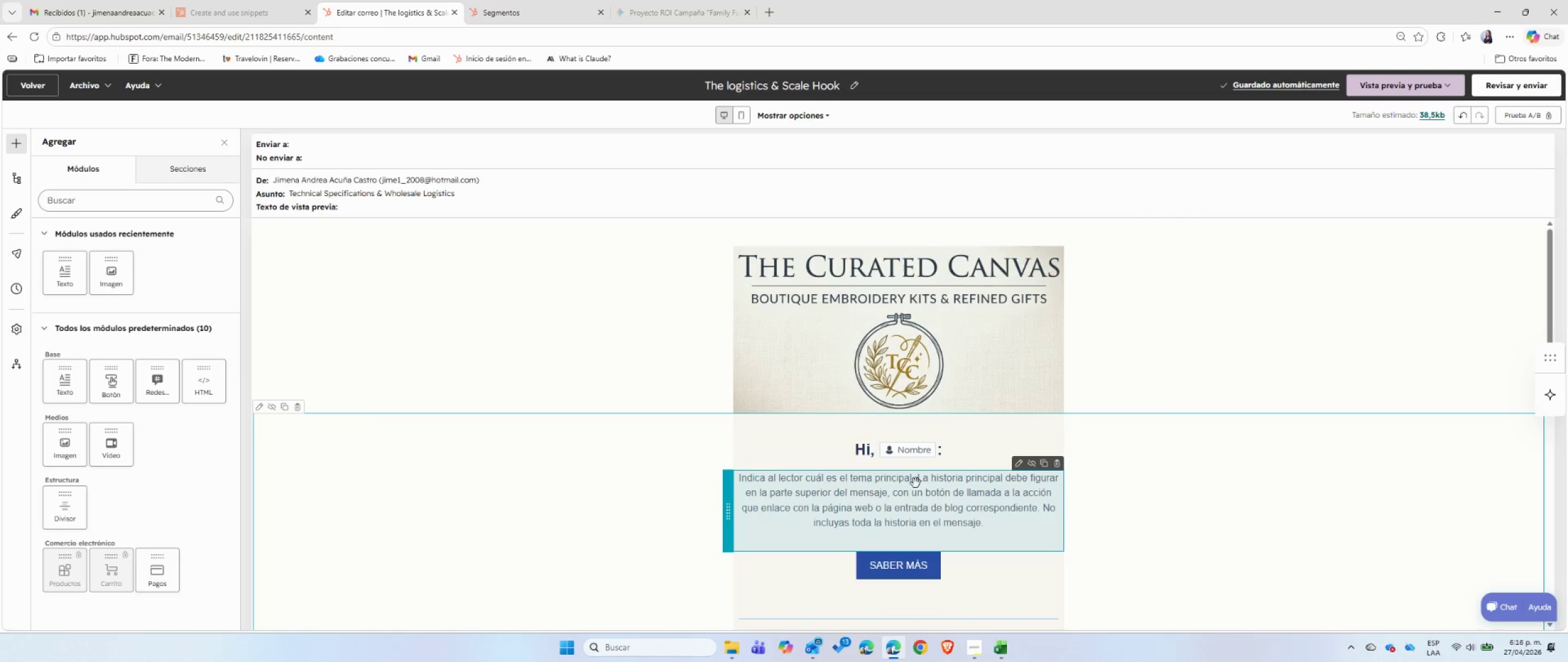 
left_click([916, 451])
 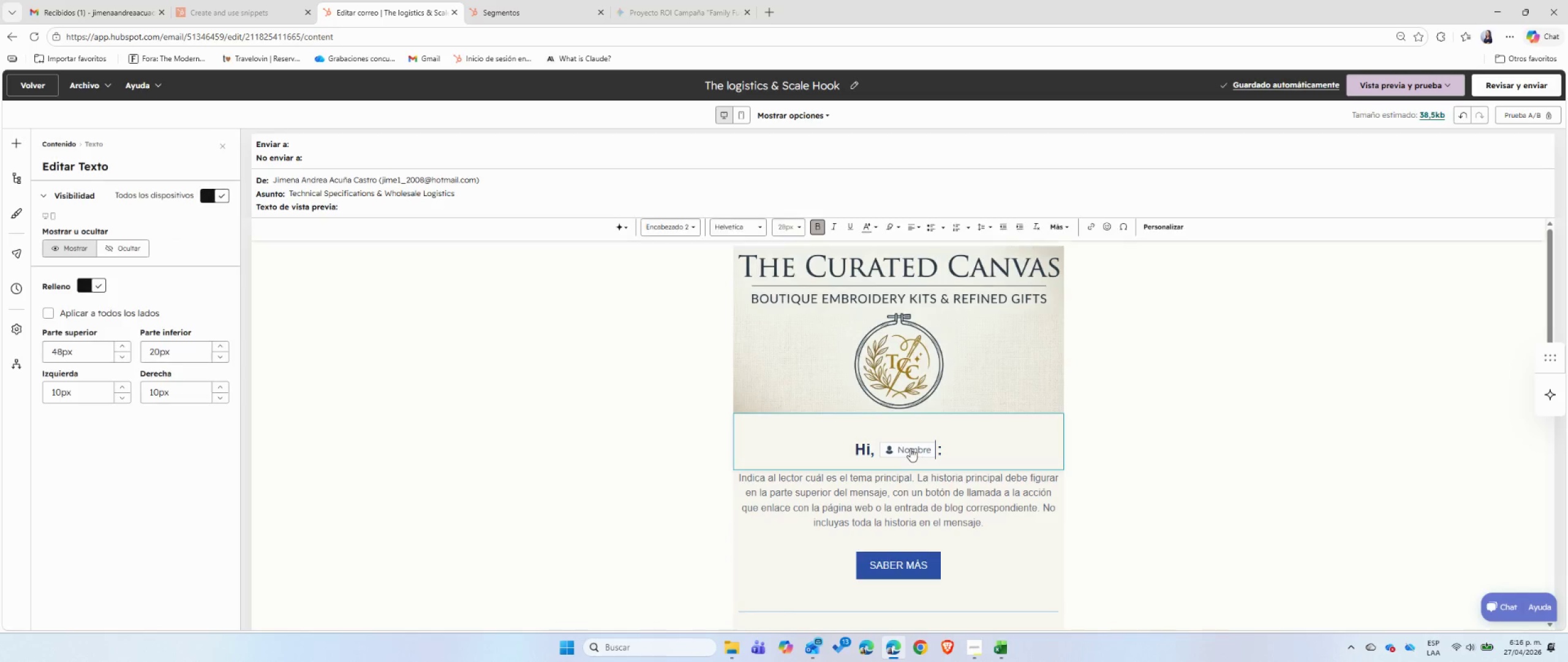 
left_click([910, 448])
 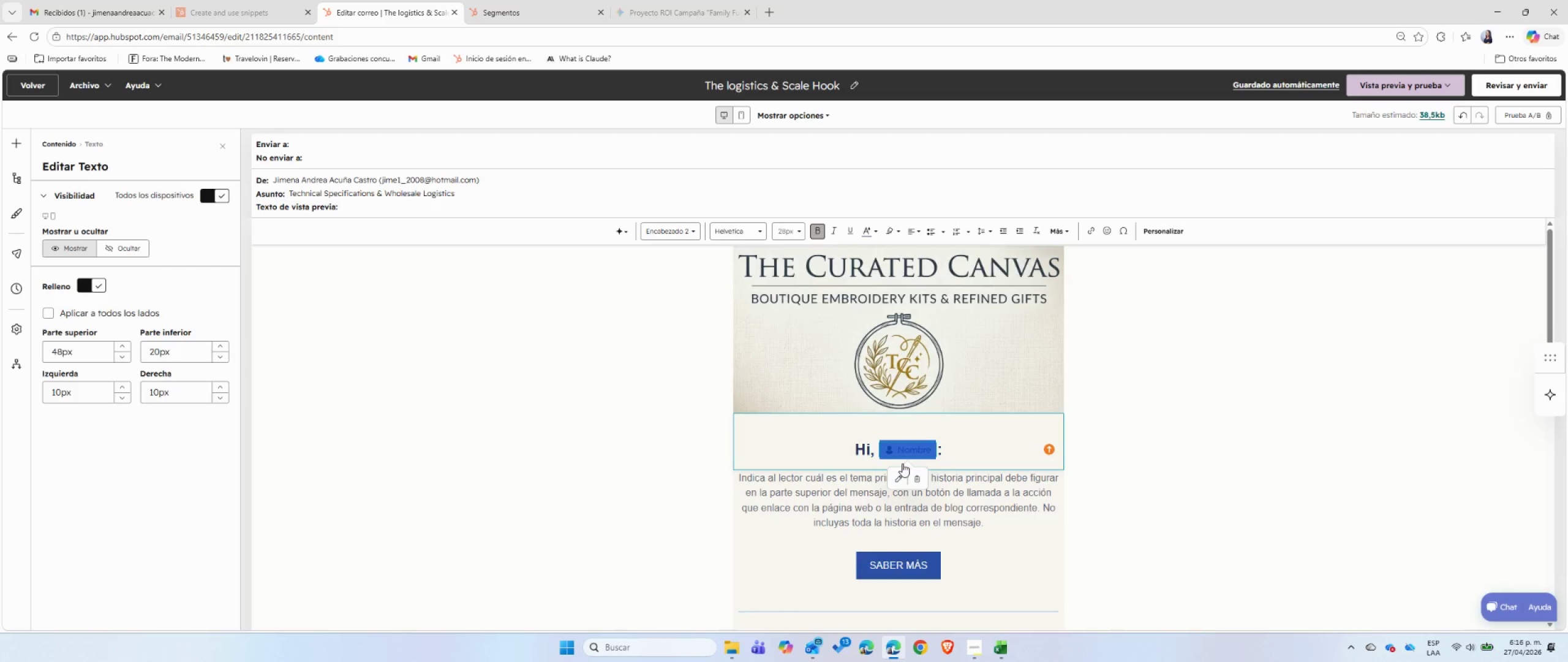 
left_click([894, 478])
 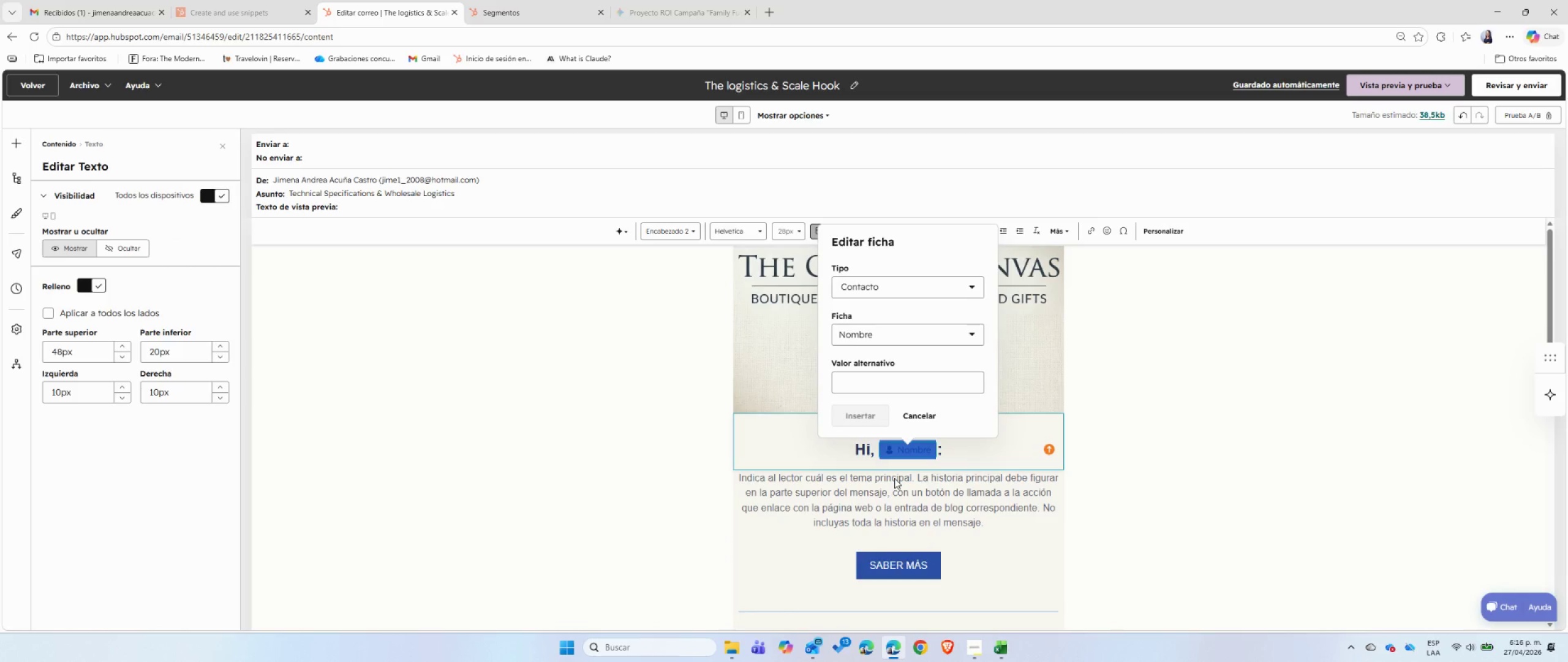 
left_click([867, 379])
 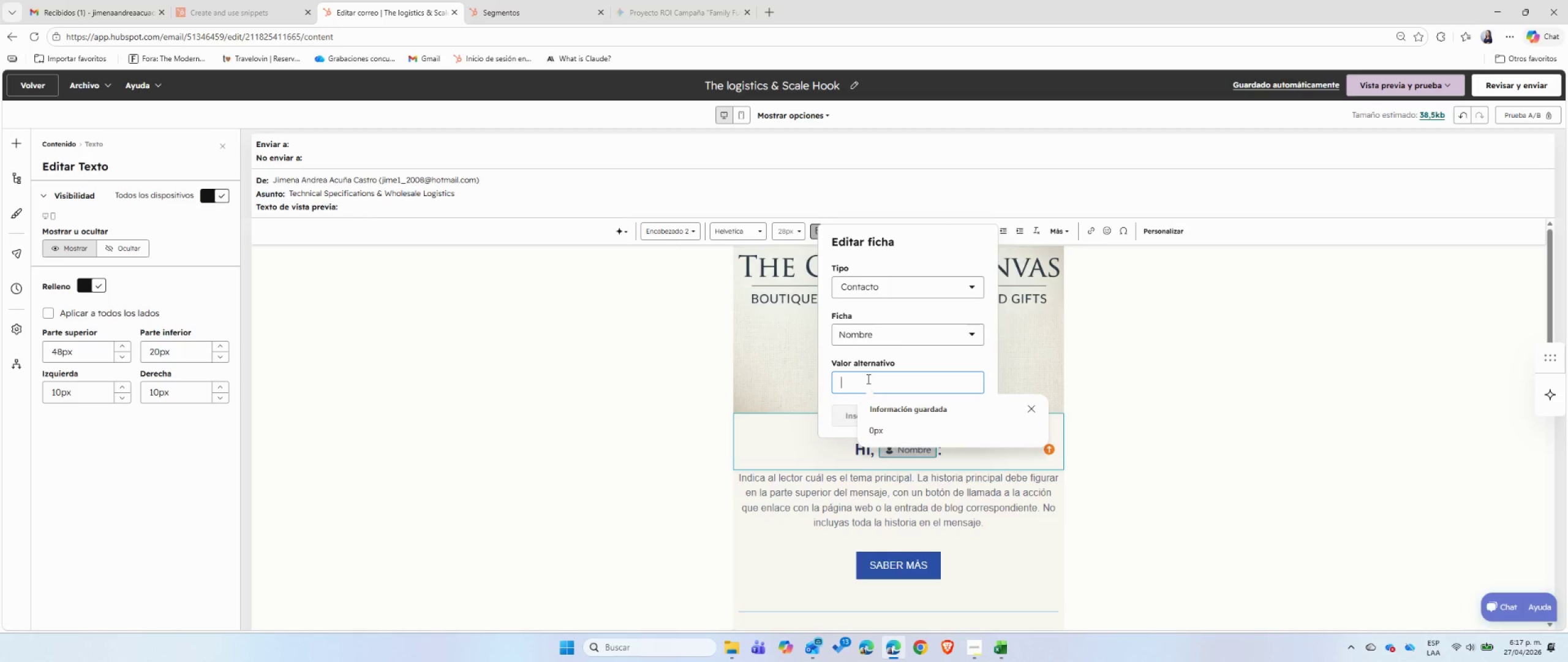 
type(Customer)
 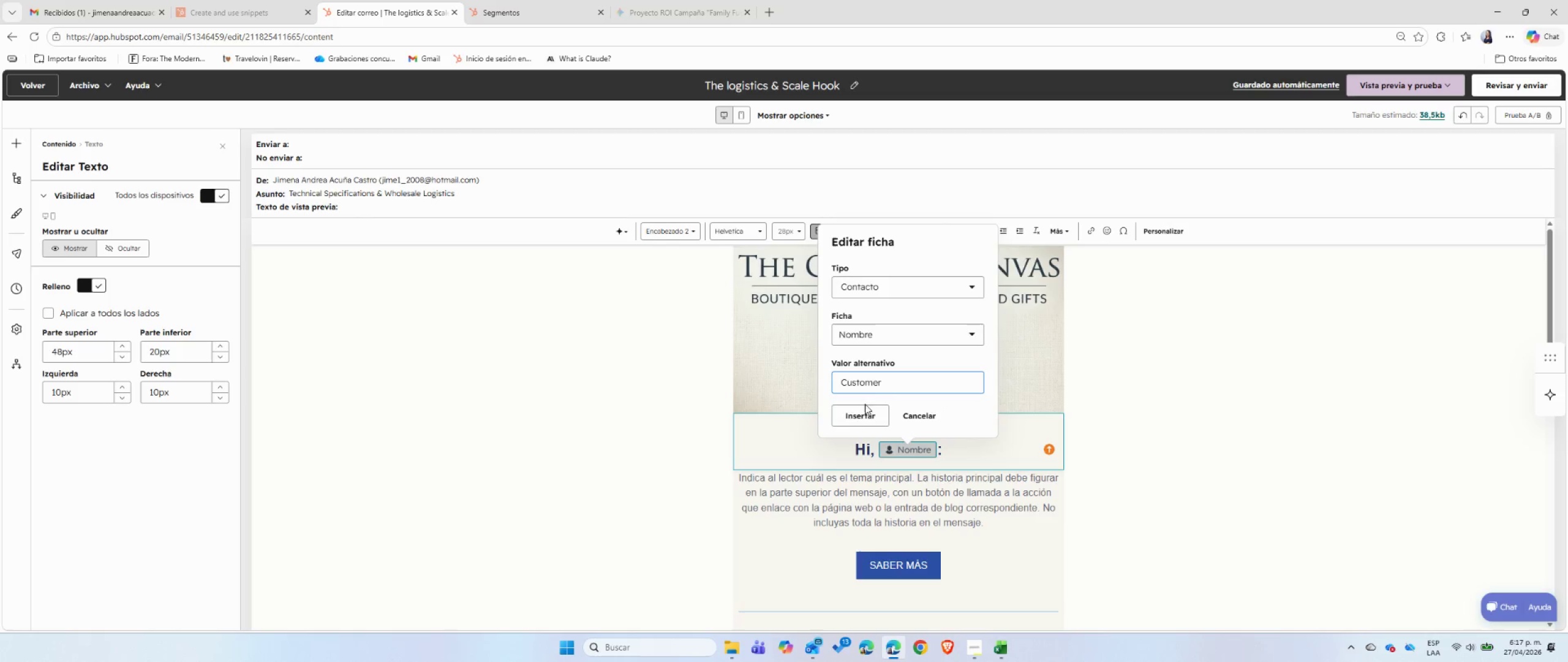 
left_click([862, 414])
 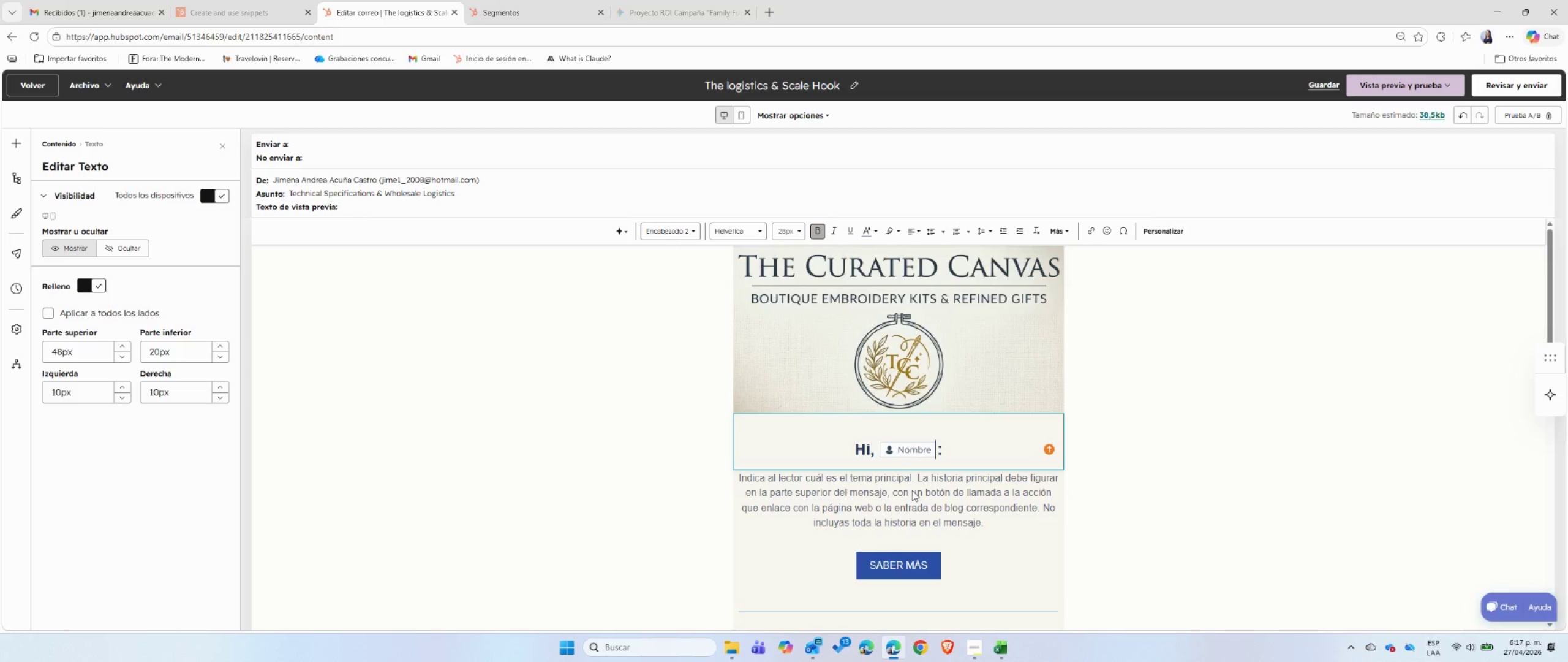 
left_click([912, 490])
 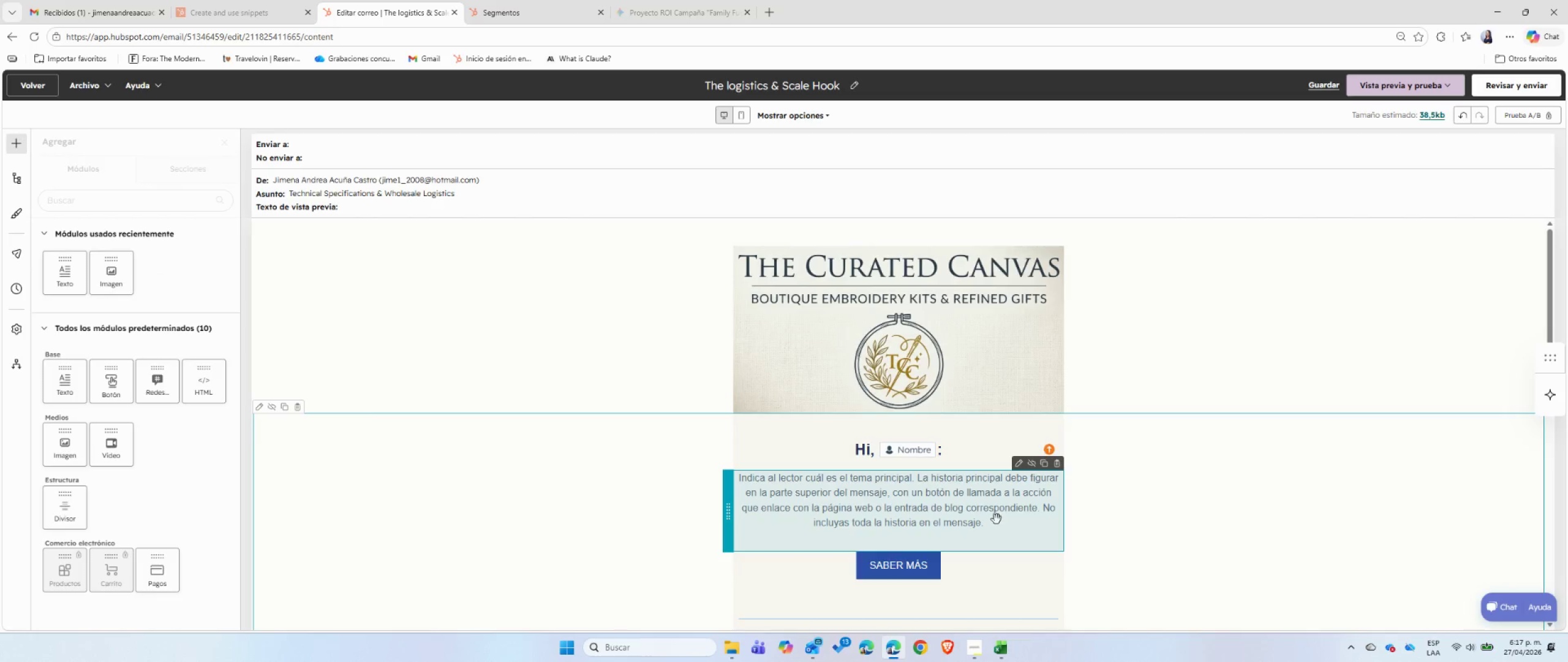 
left_click([997, 519])
 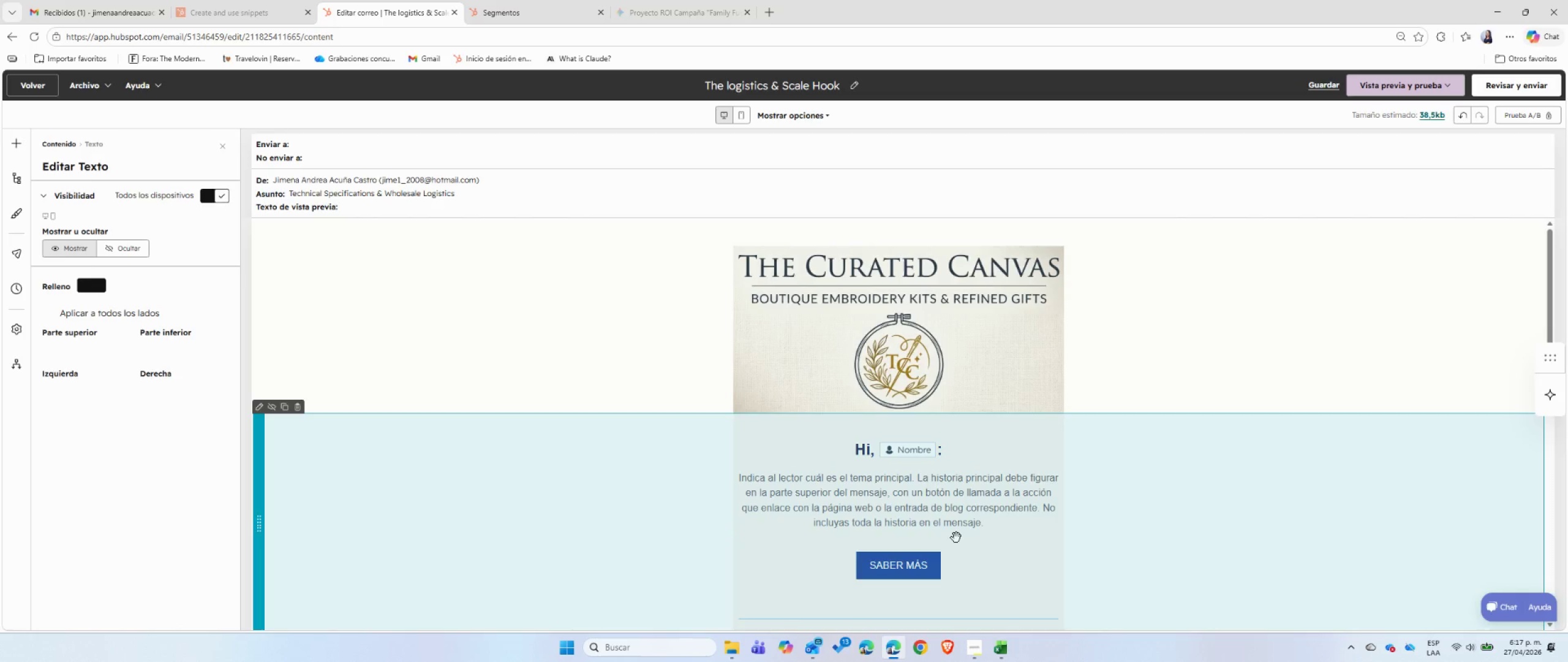 
left_click([956, 538])
 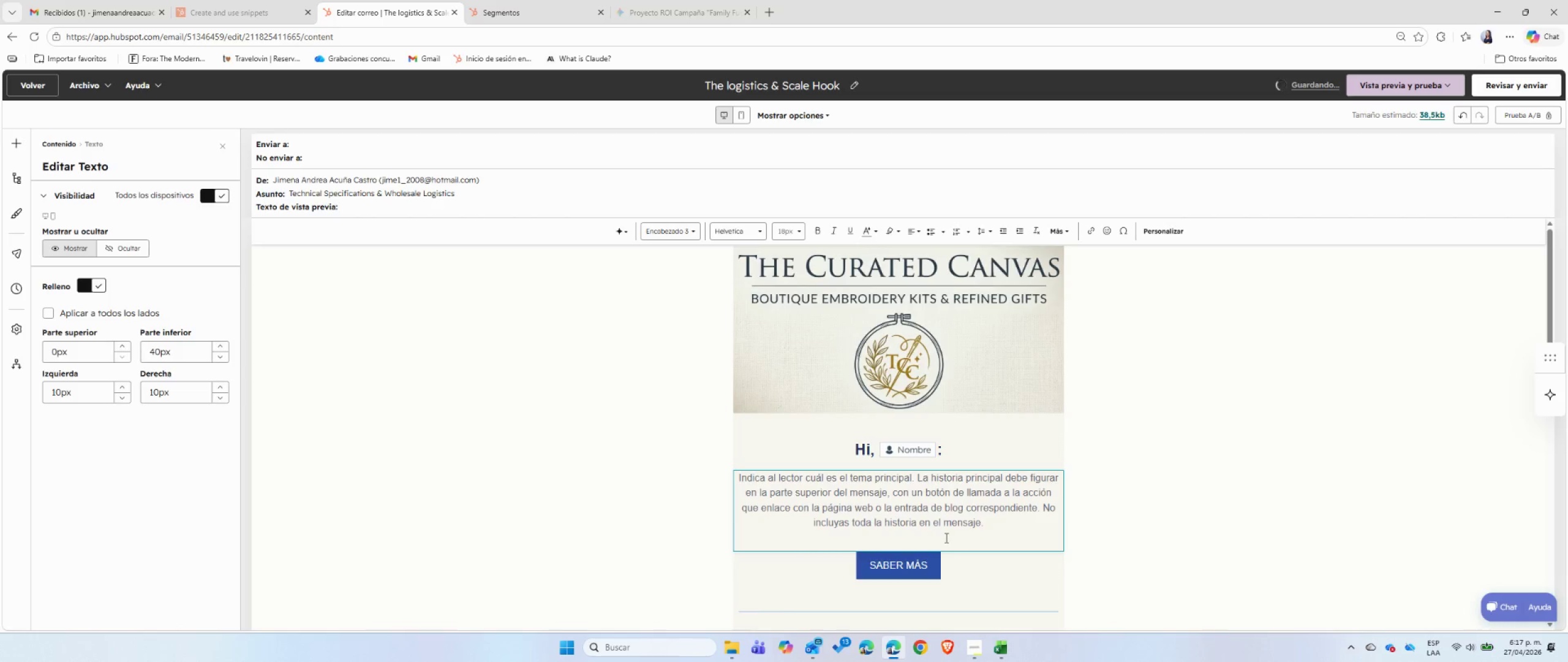 
left_click([945, 538])
 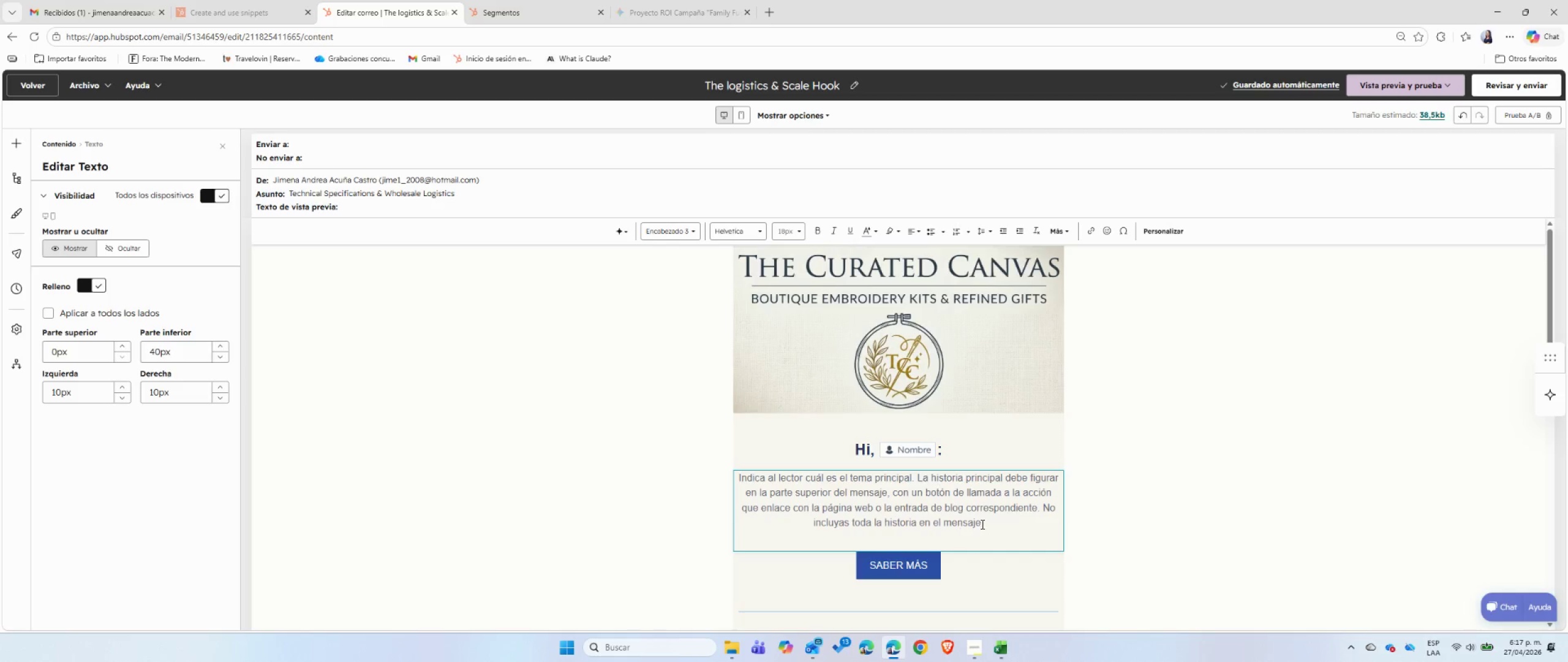 
left_click([986, 523])
 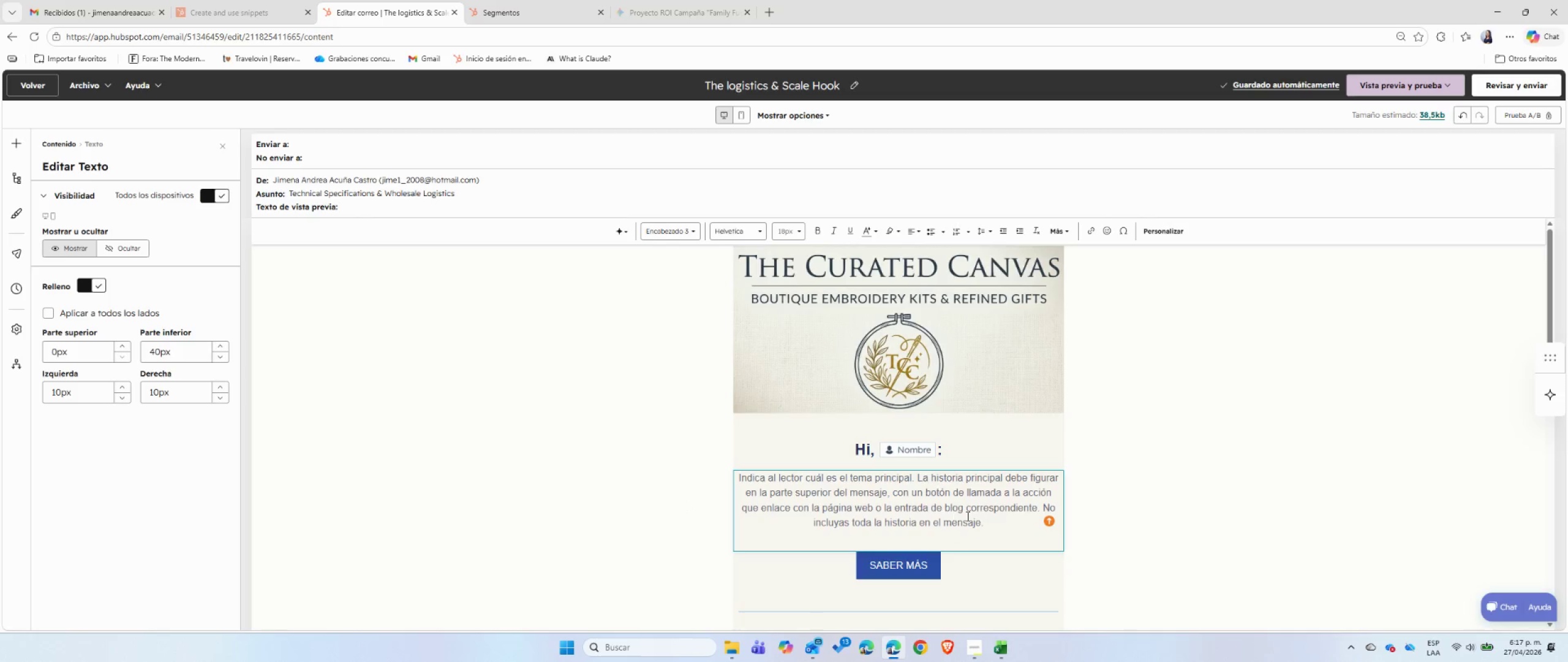 
left_click_drag(start_coordinate=[996, 522], to_coordinate=[717, 478])
 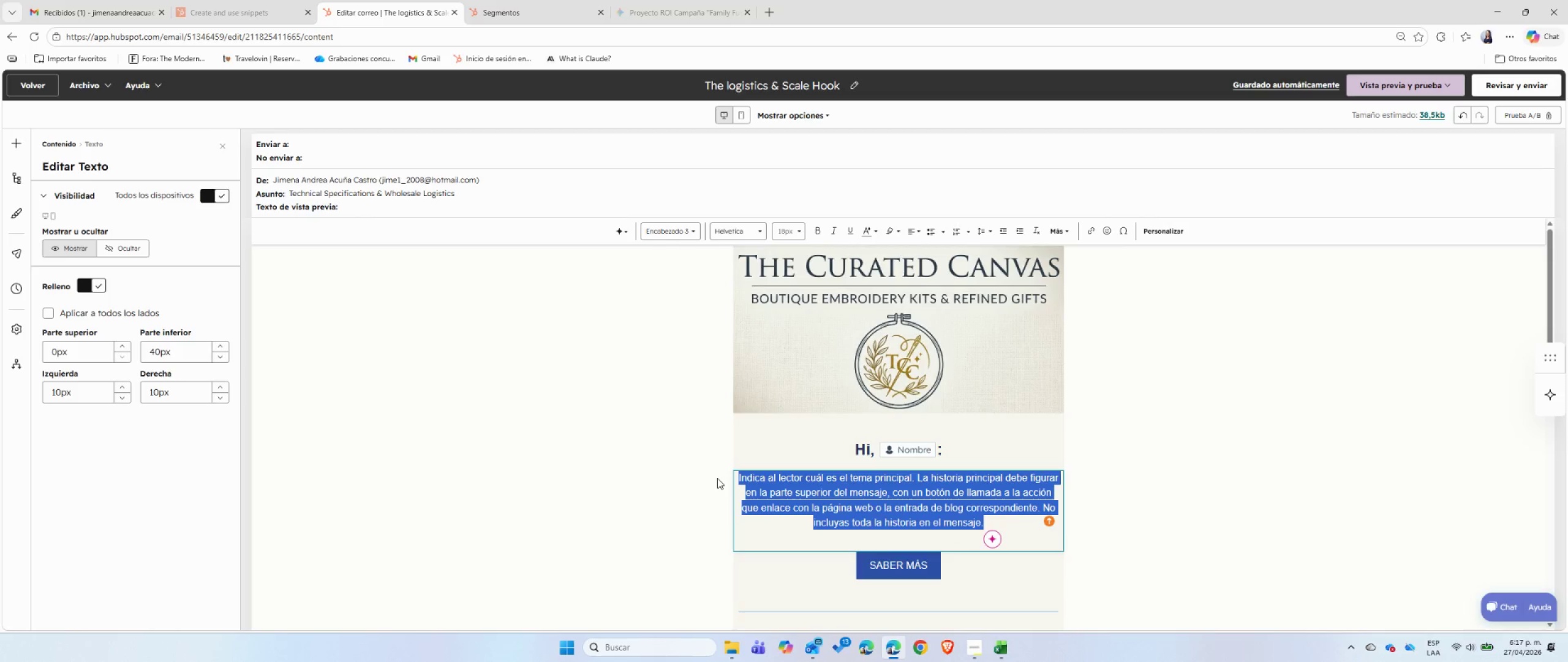 
type(I noticed t)
key(Backspace)
type(your interest in the technical standards of our collections. For partners in the )
 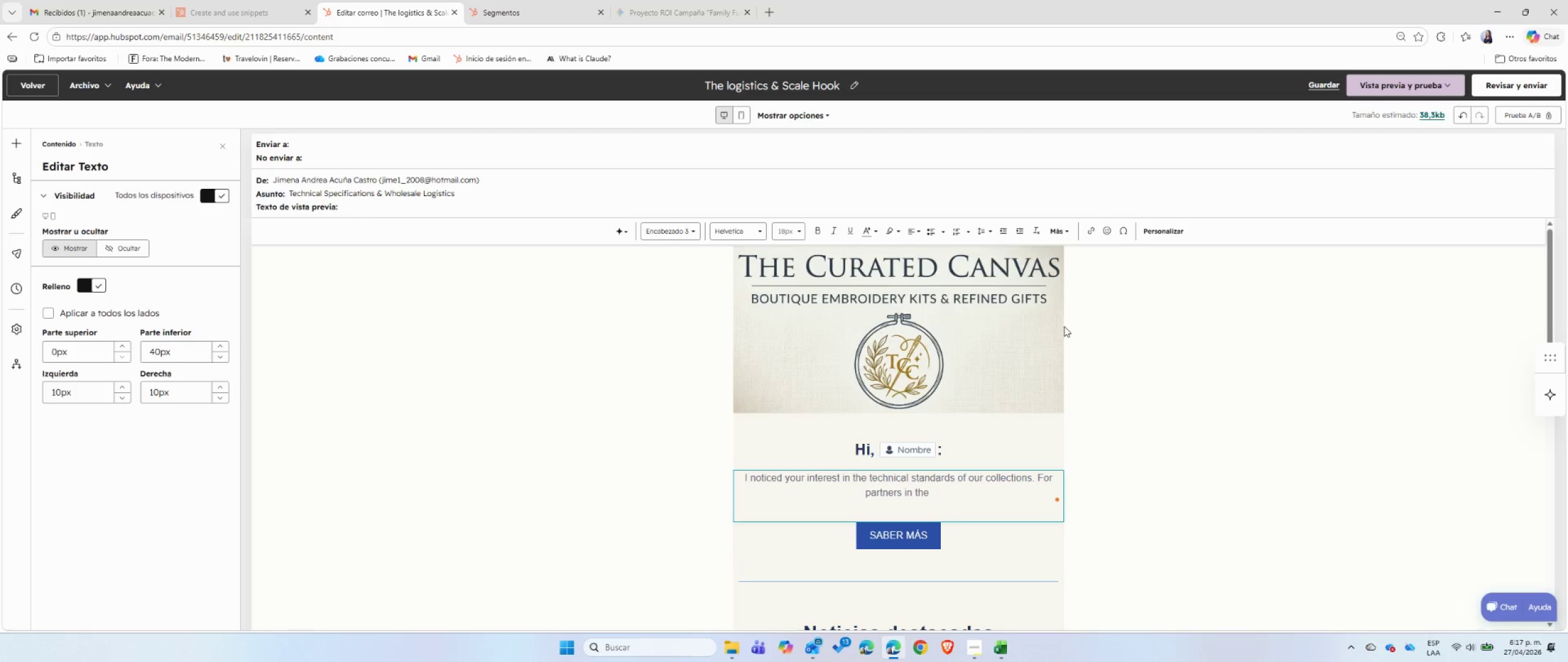 
left_click([1150, 237])
 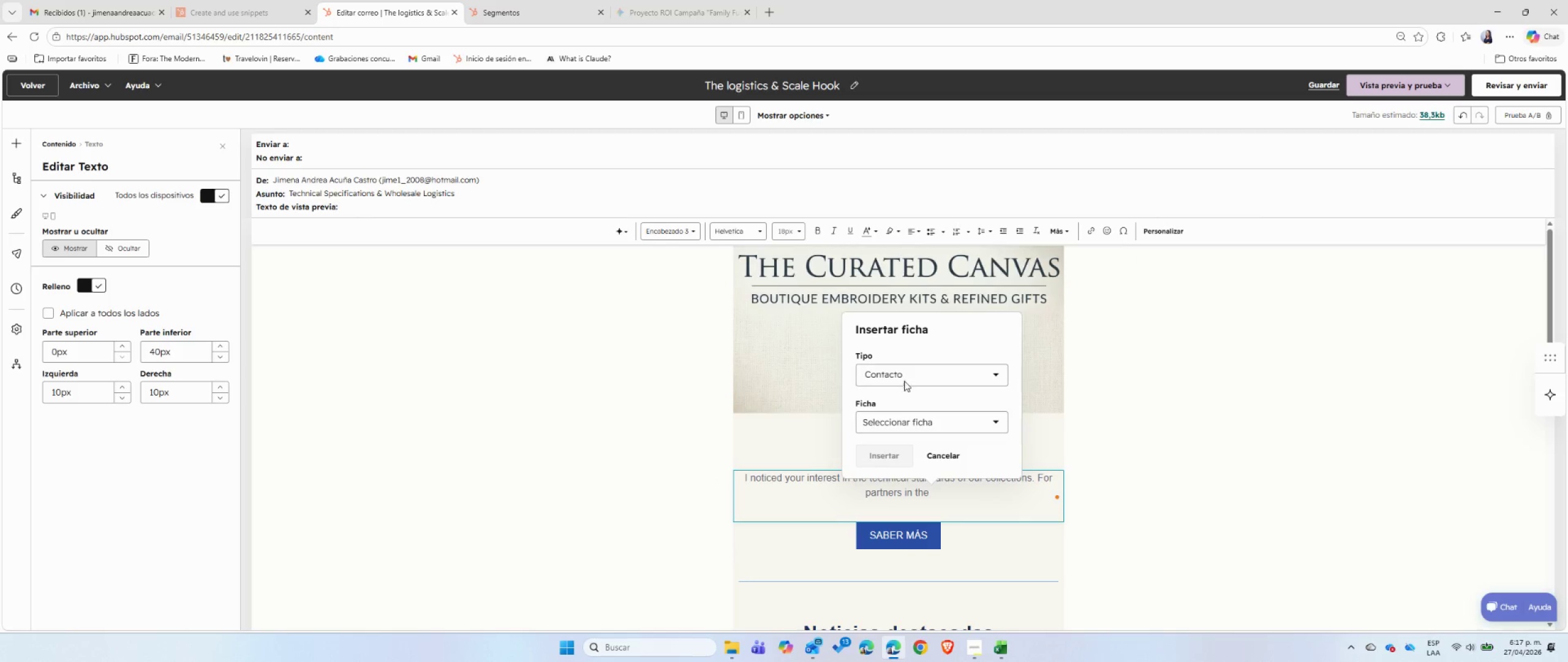 
left_click([896, 417])
 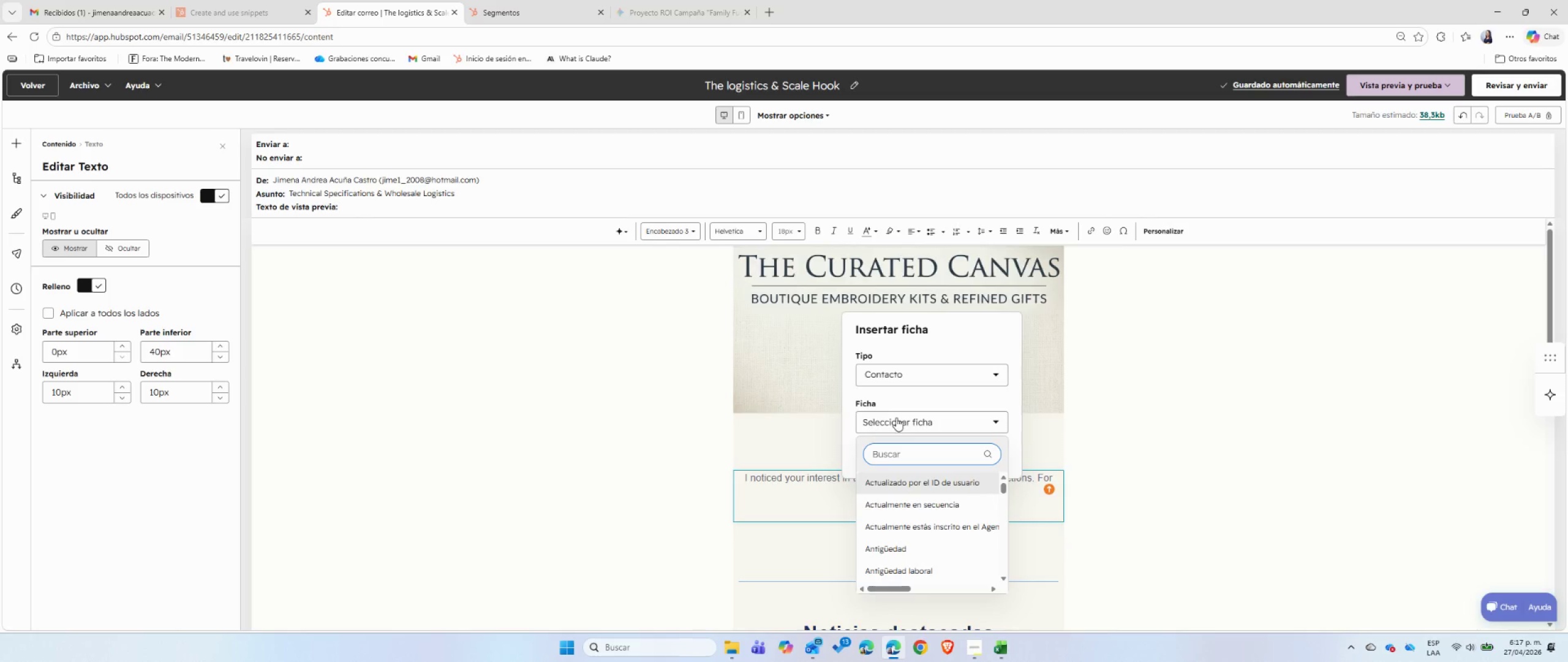 
type(whol)
 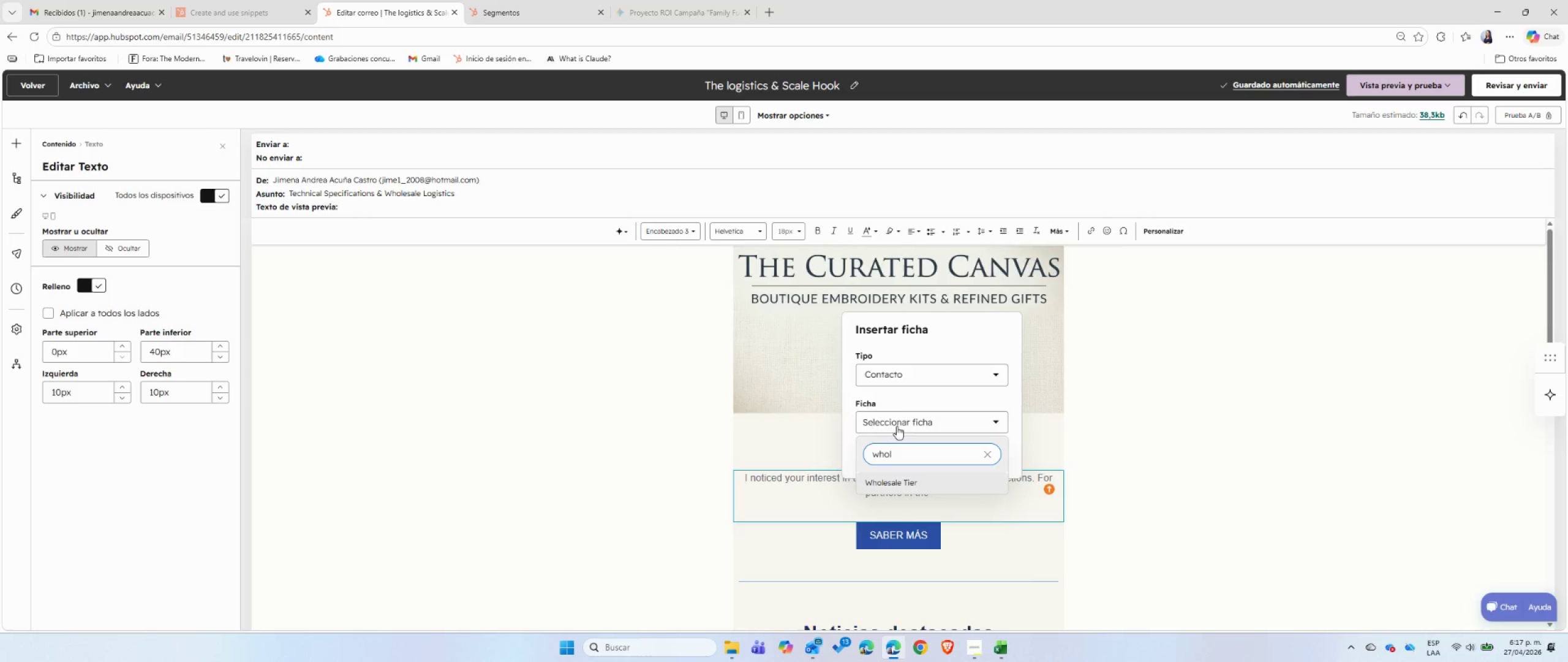 
left_click([894, 484])
 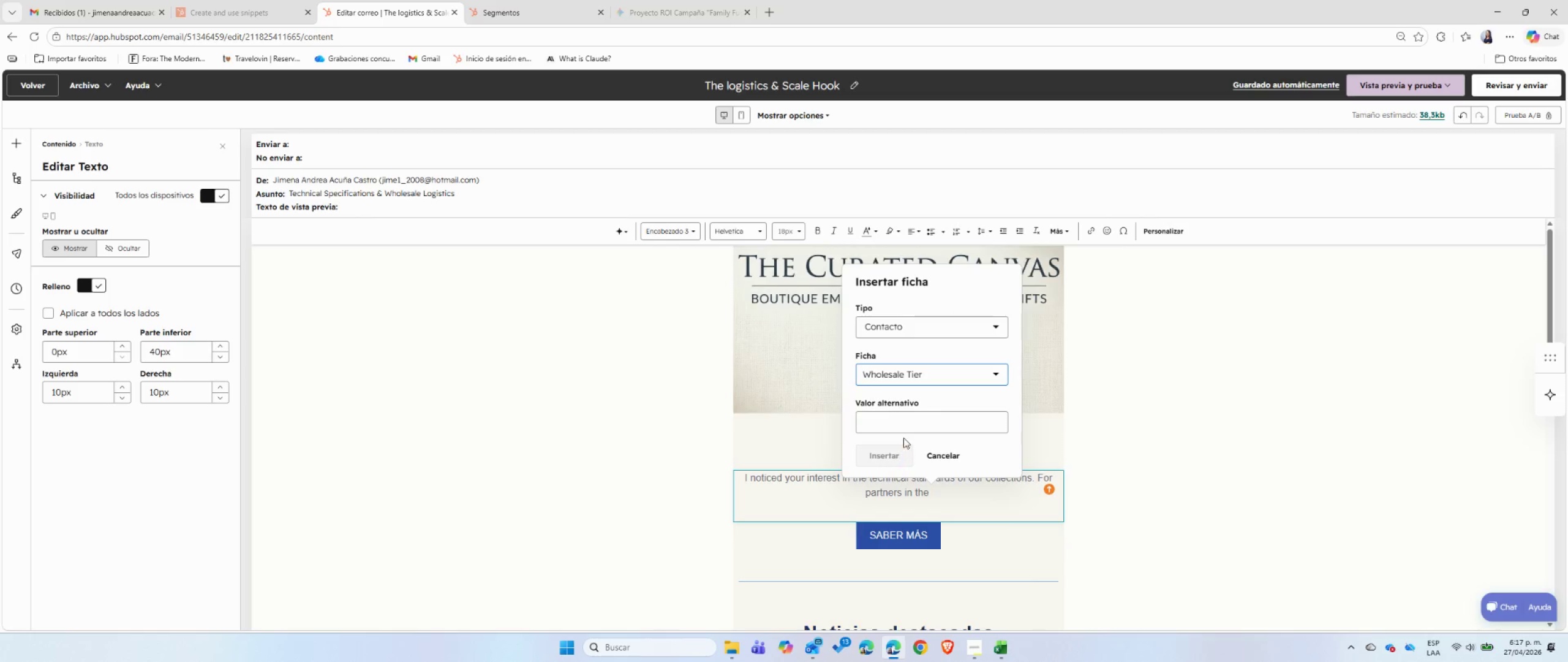 
left_click([906, 423])
 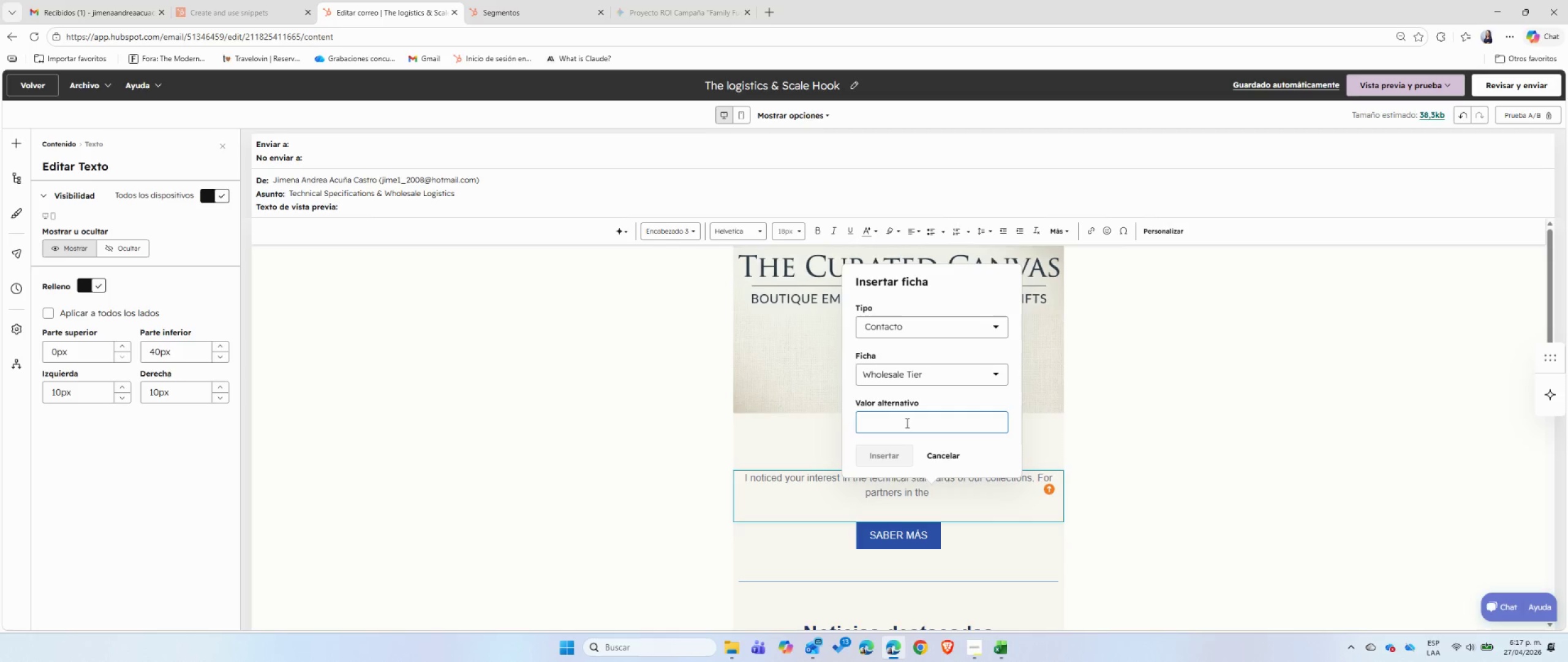 
wait(6.92)
 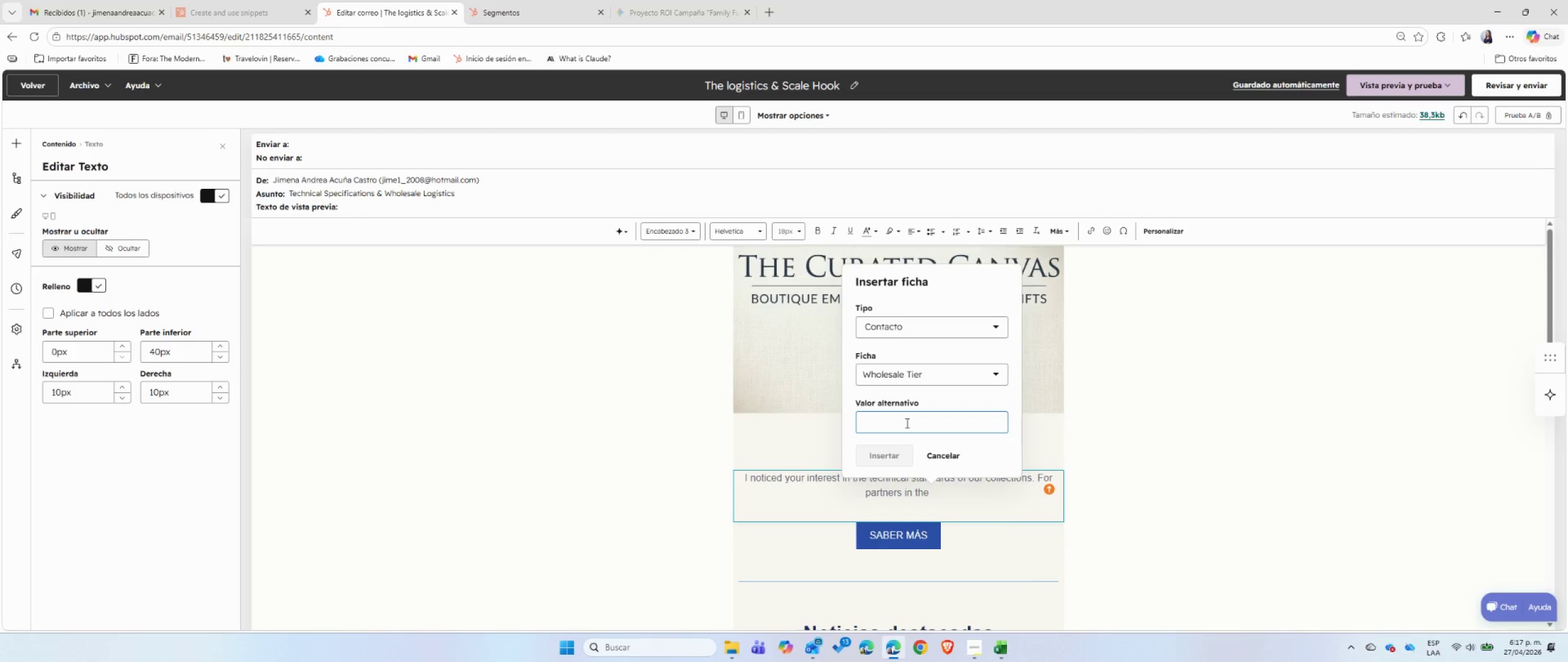 
left_click([1003, 647])
 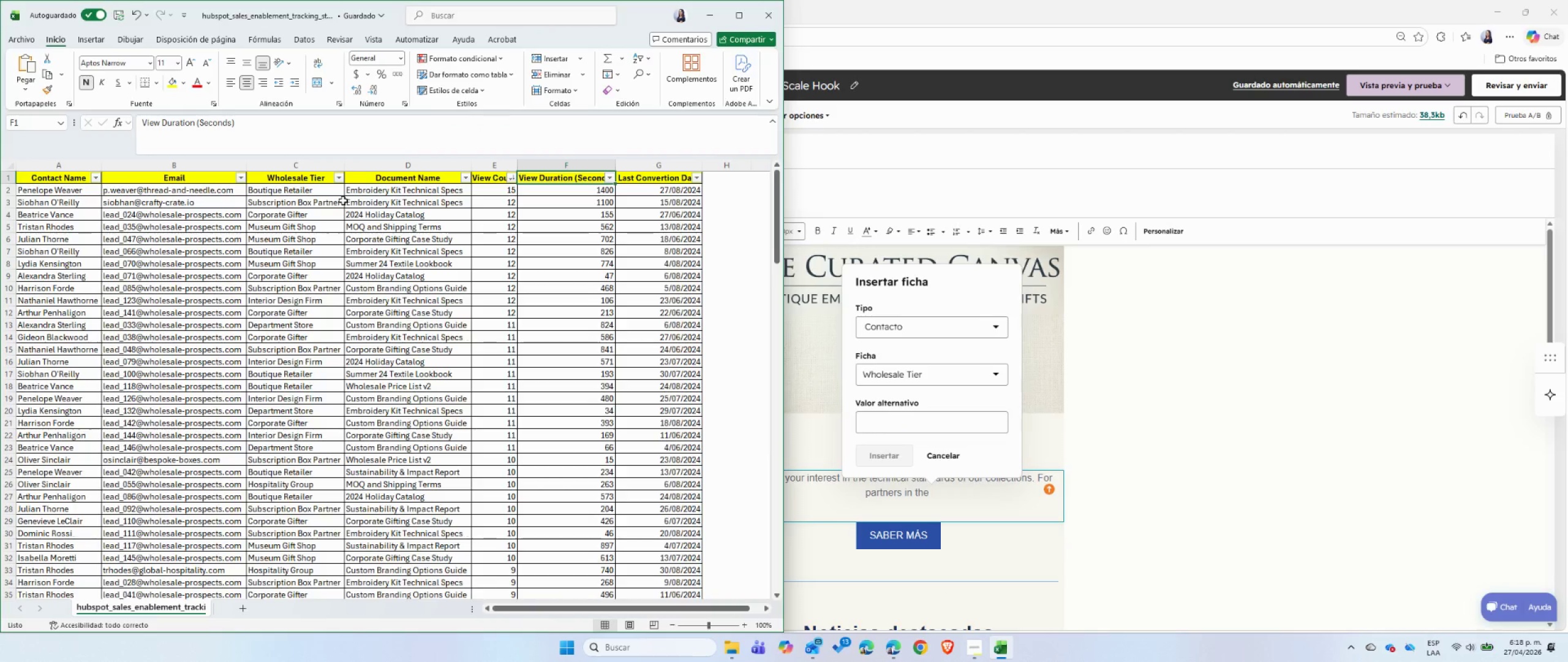 
wait(28.53)
 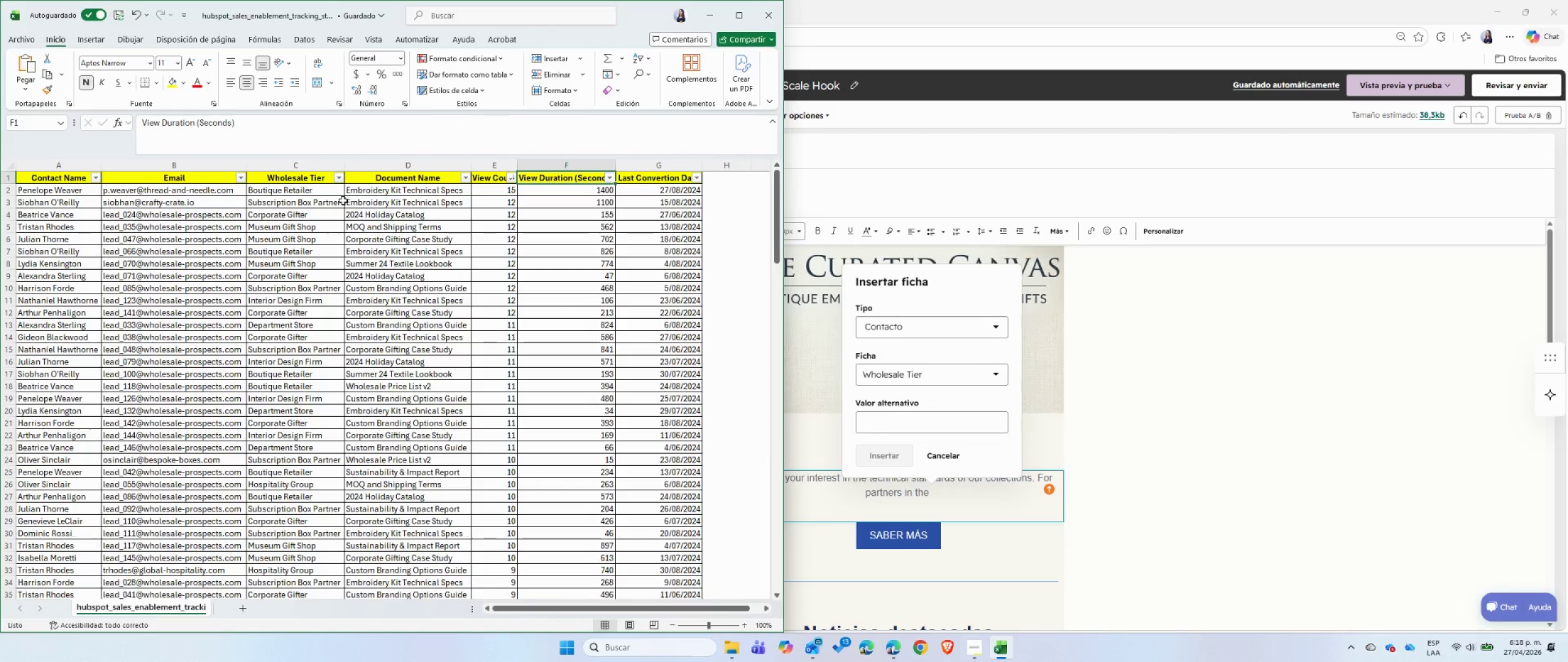 
left_click([303, 201])
 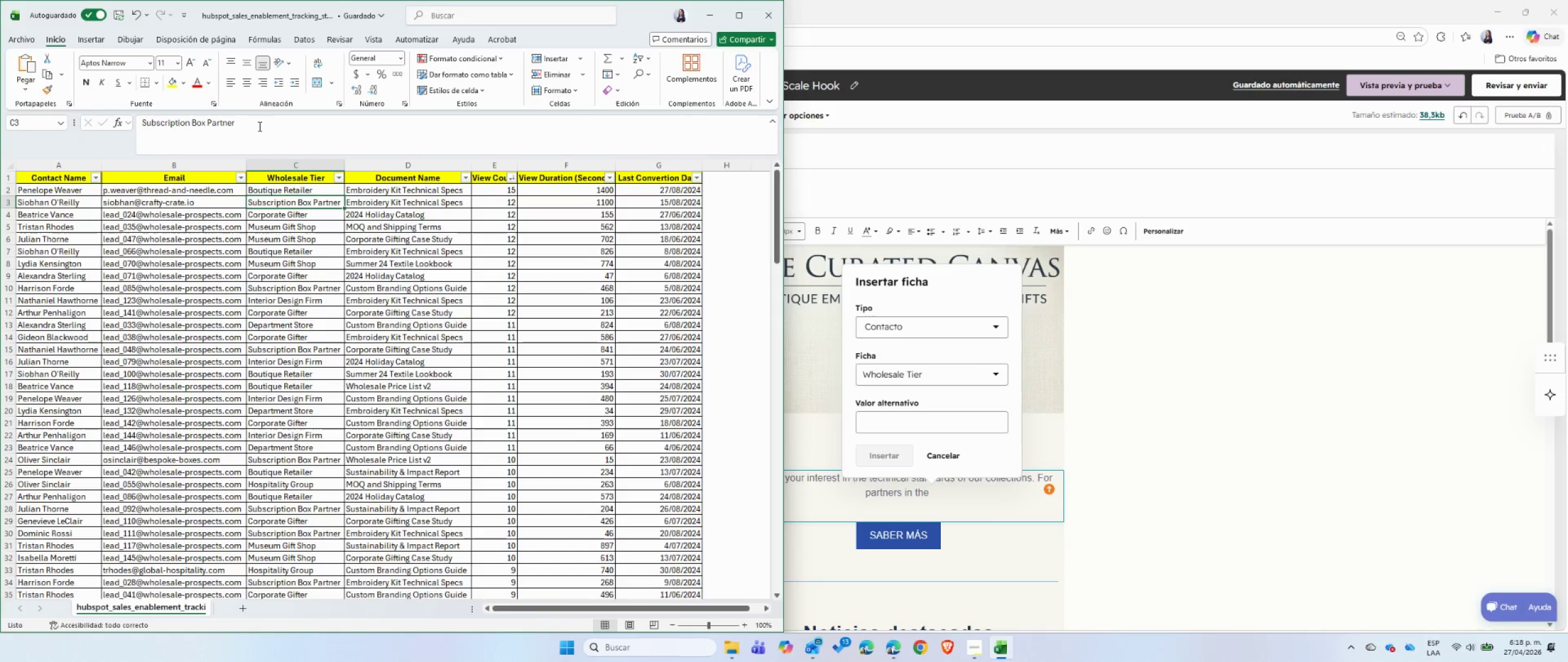 
left_click_drag(start_coordinate=[258, 126], to_coordinate=[144, 124])
 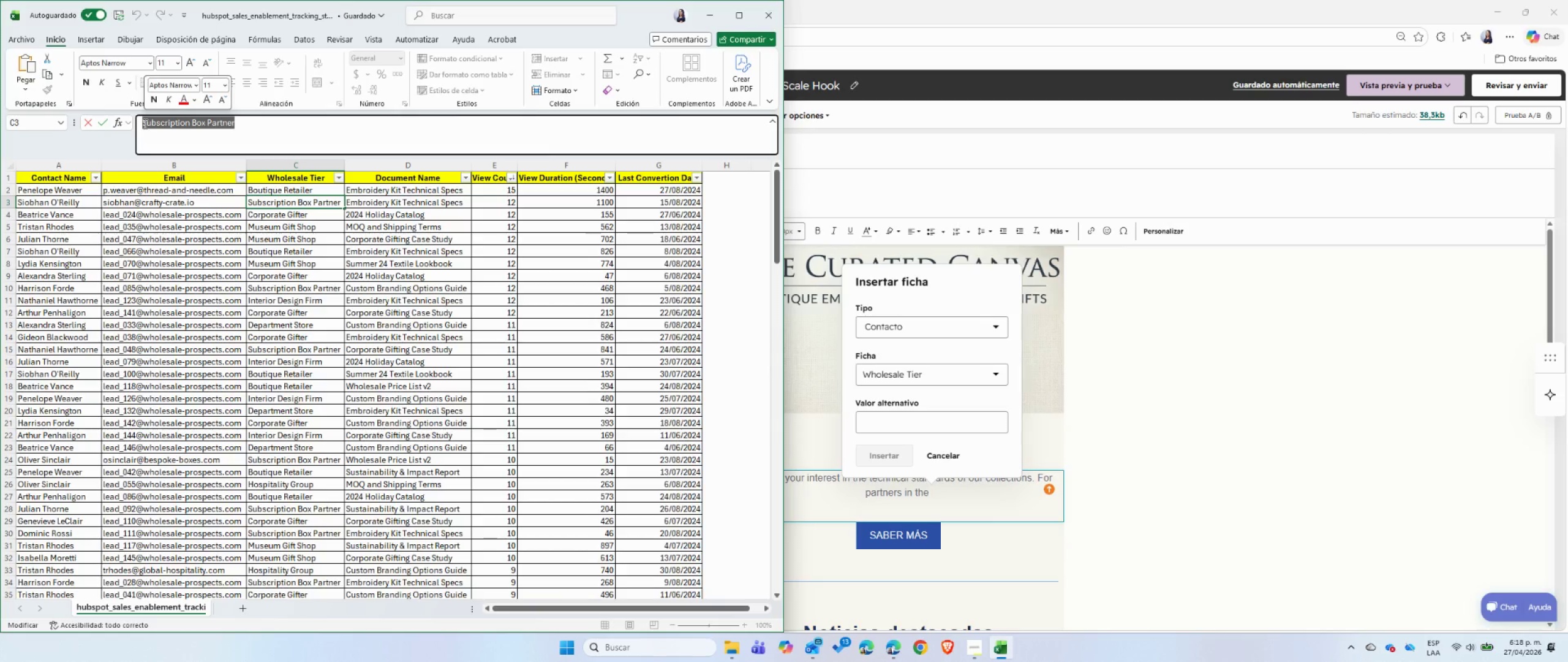 
key(Control+ControlLeft)
 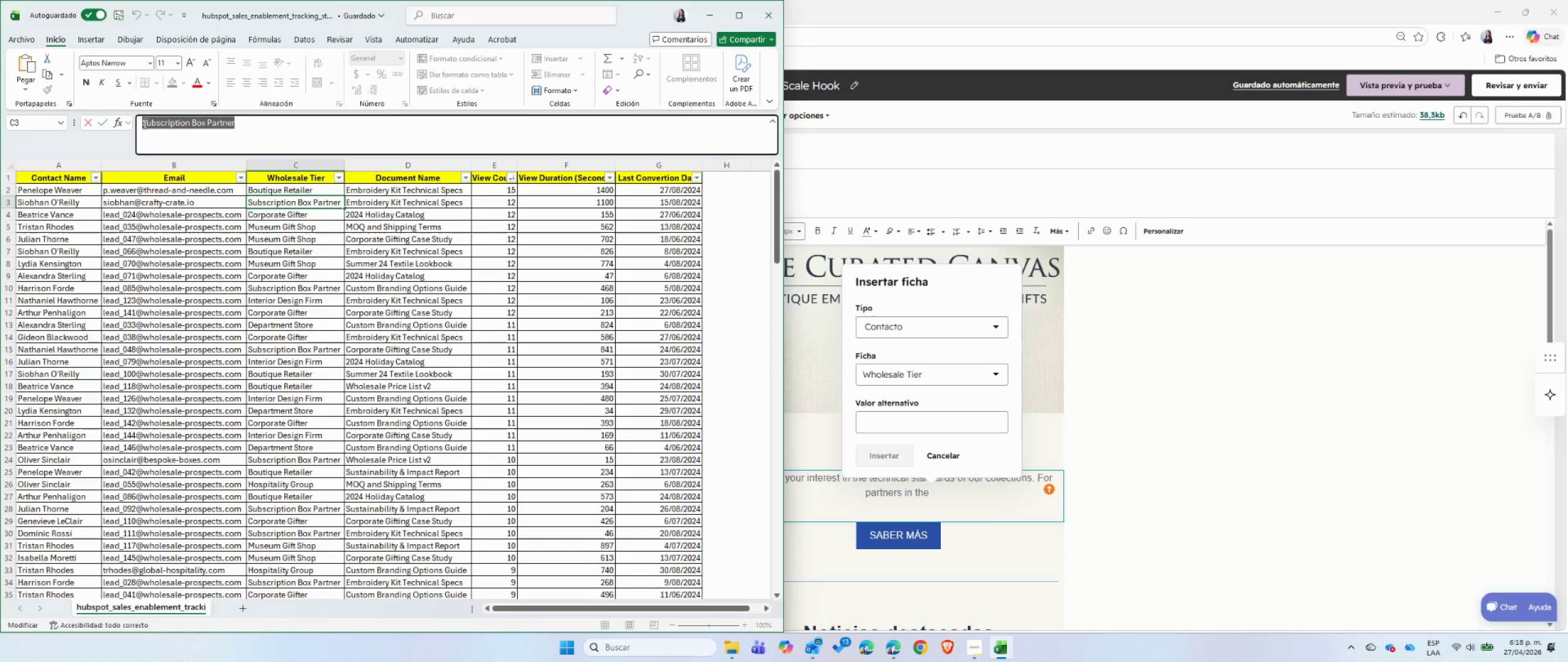 
key(Control+C)
 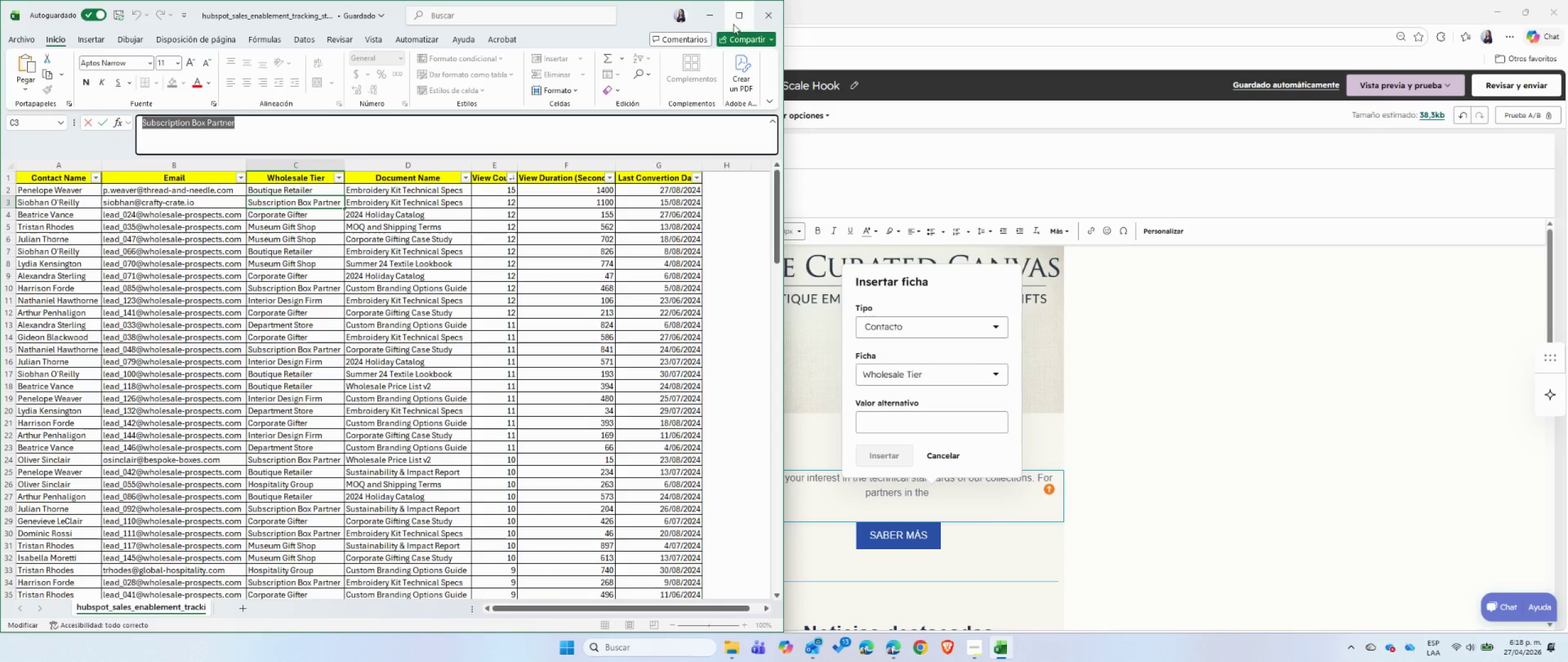 
left_click([703, 14])
 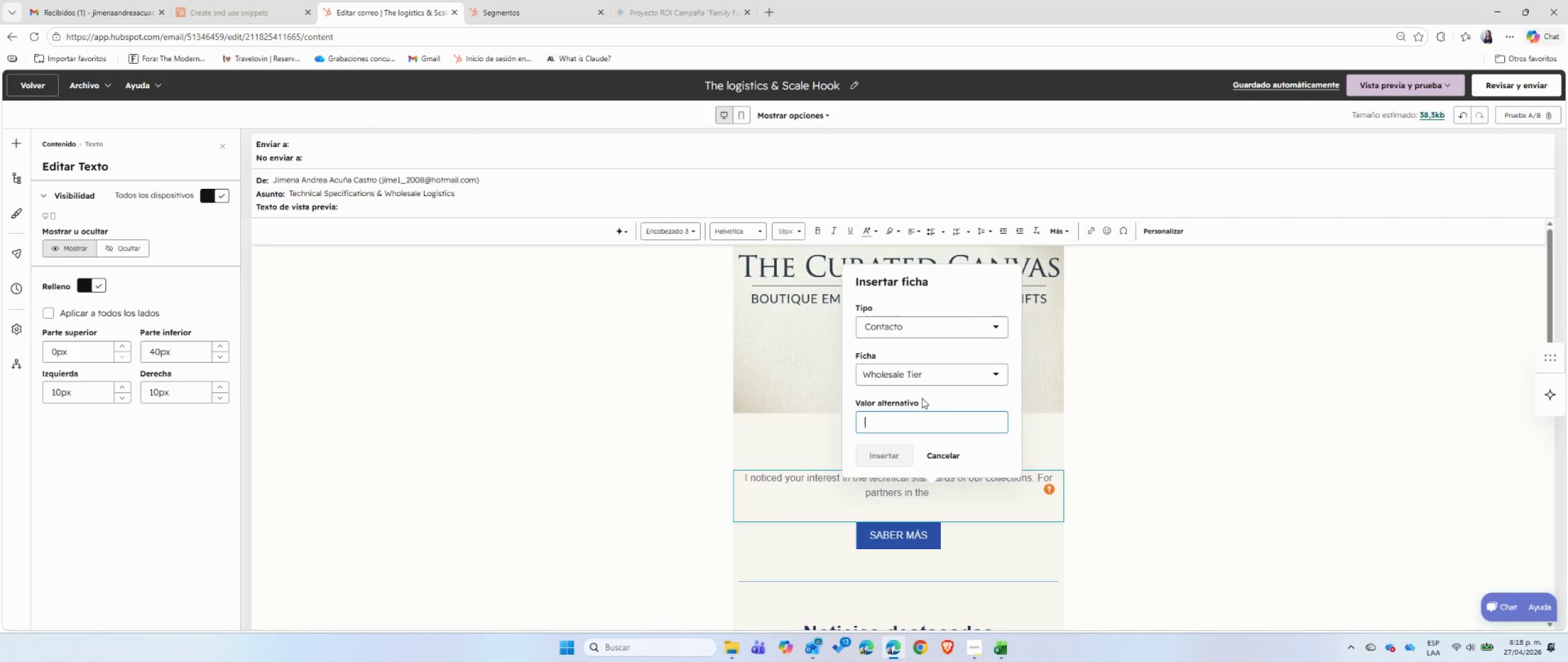 
left_click([910, 416])
 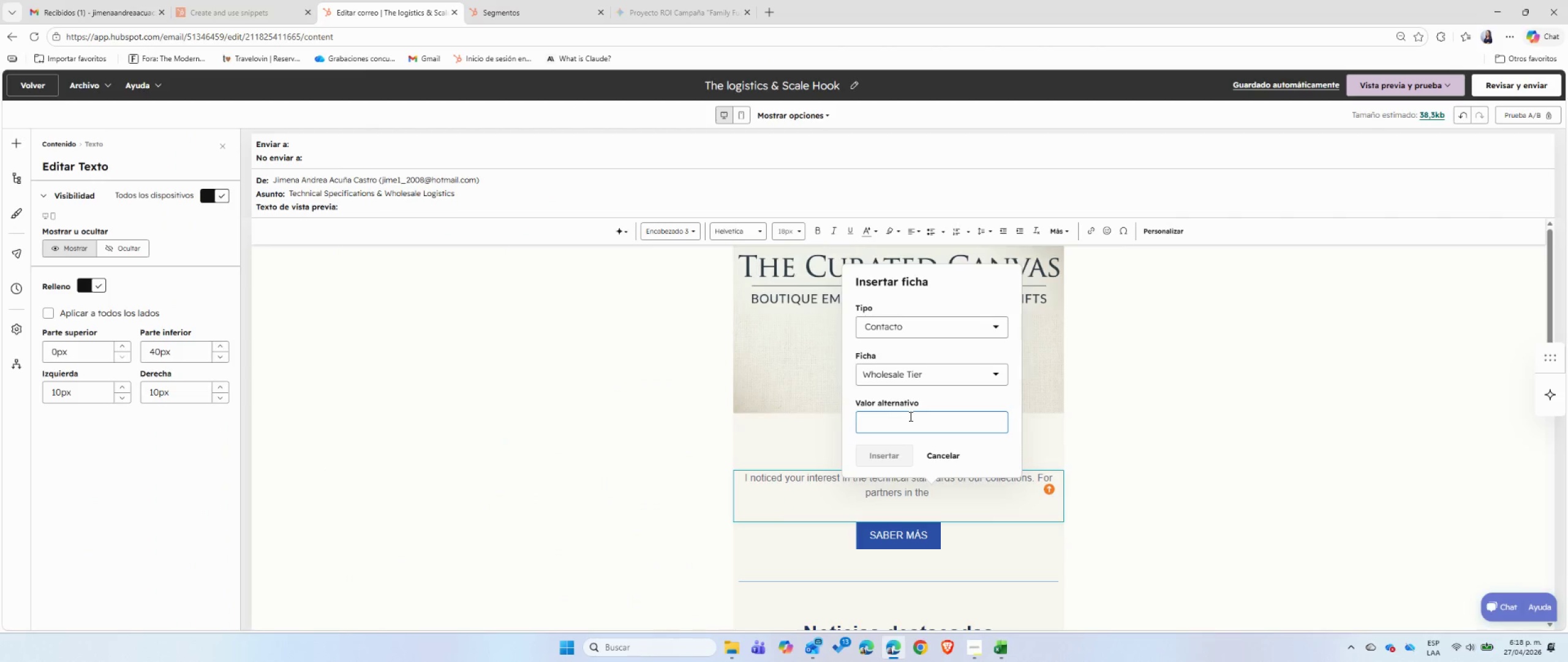 
key(Control+ControlLeft)
 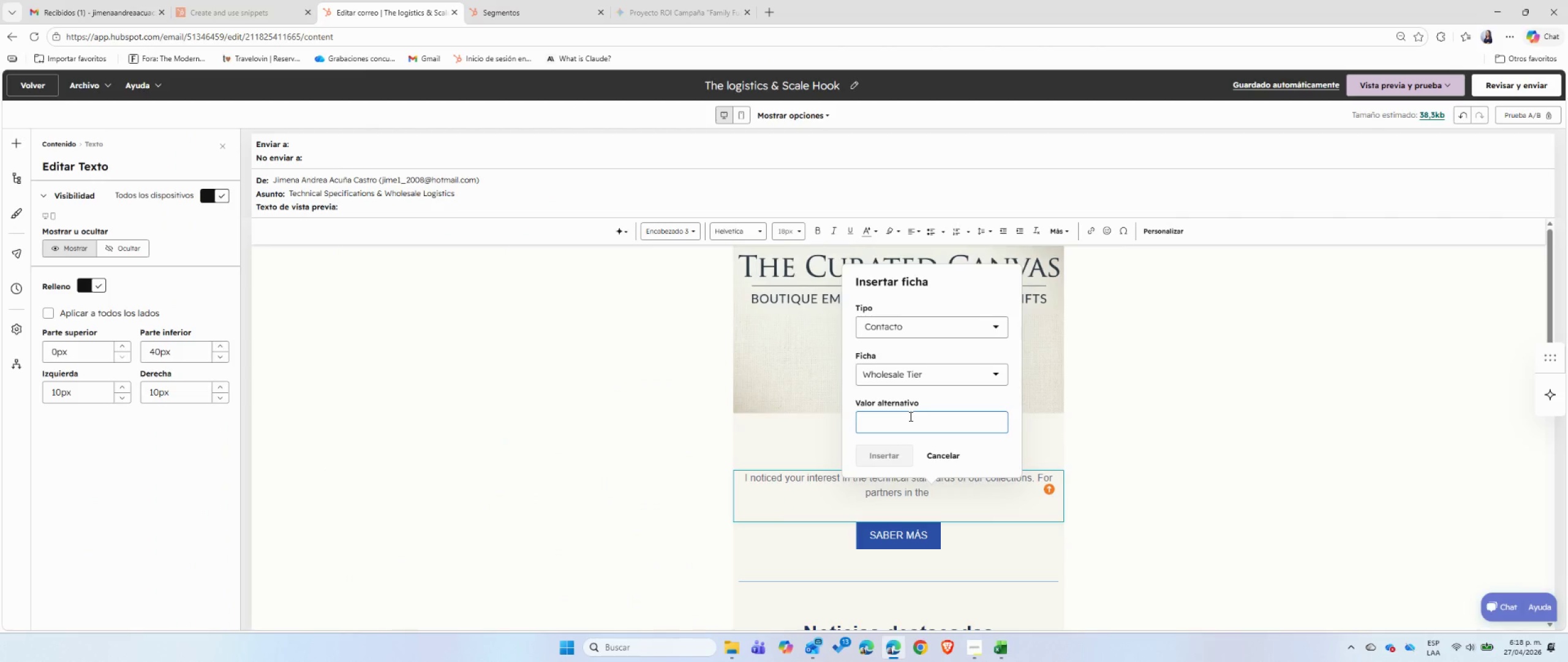 
key(Control+V)
 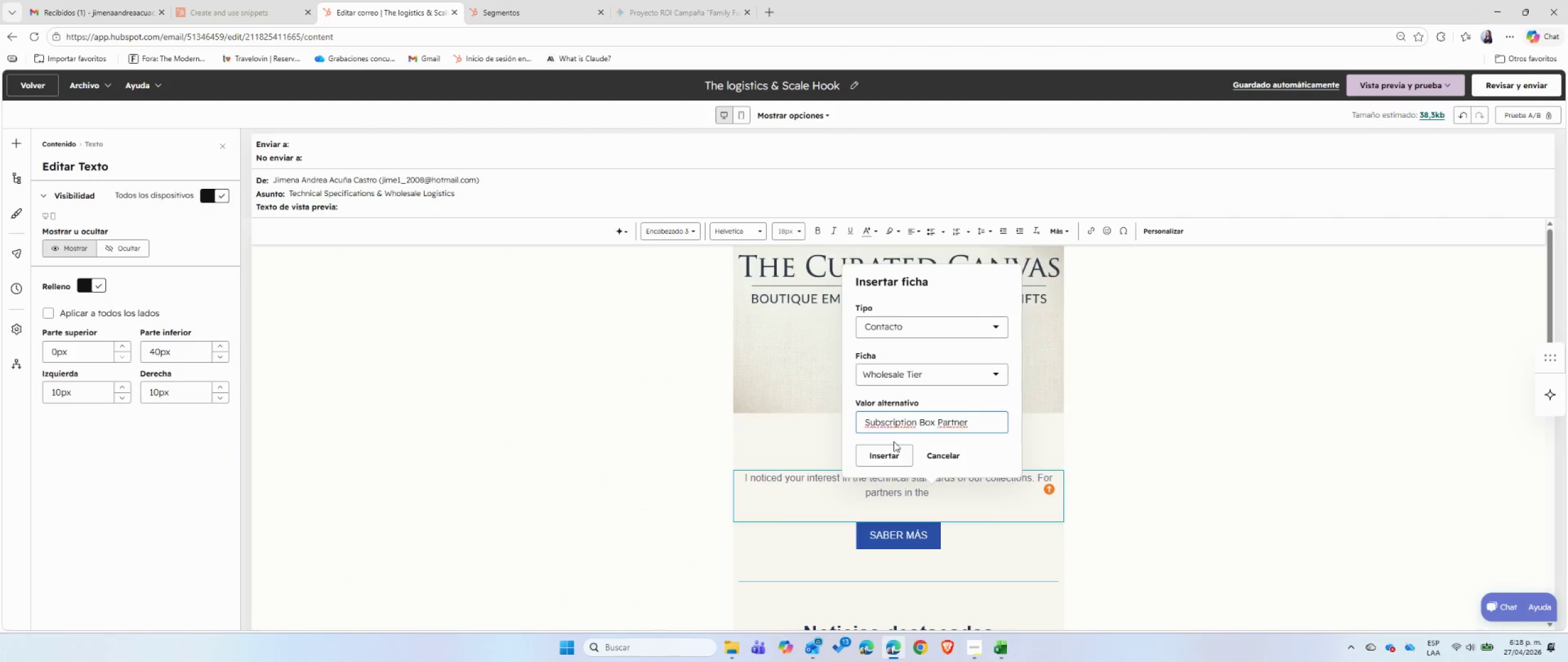 
left_click([884, 458])
 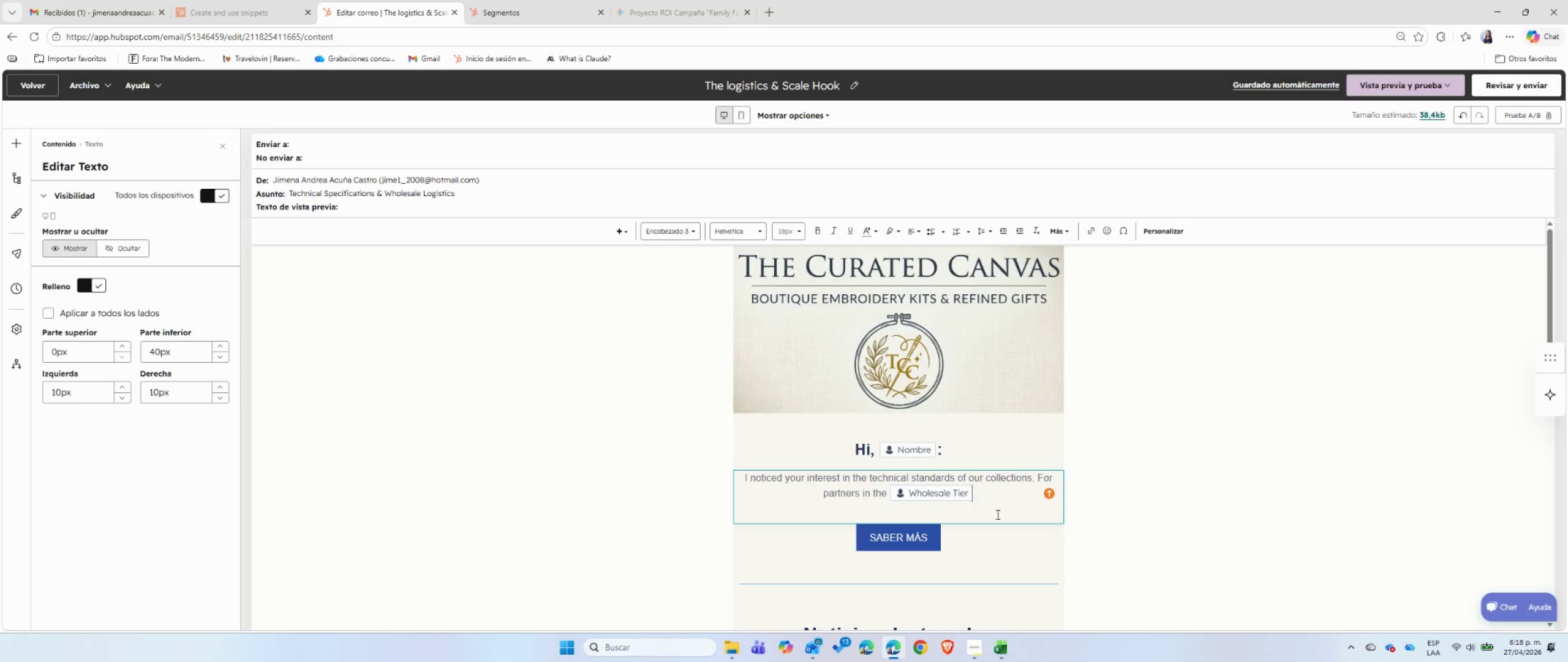 
wait(19.22)
 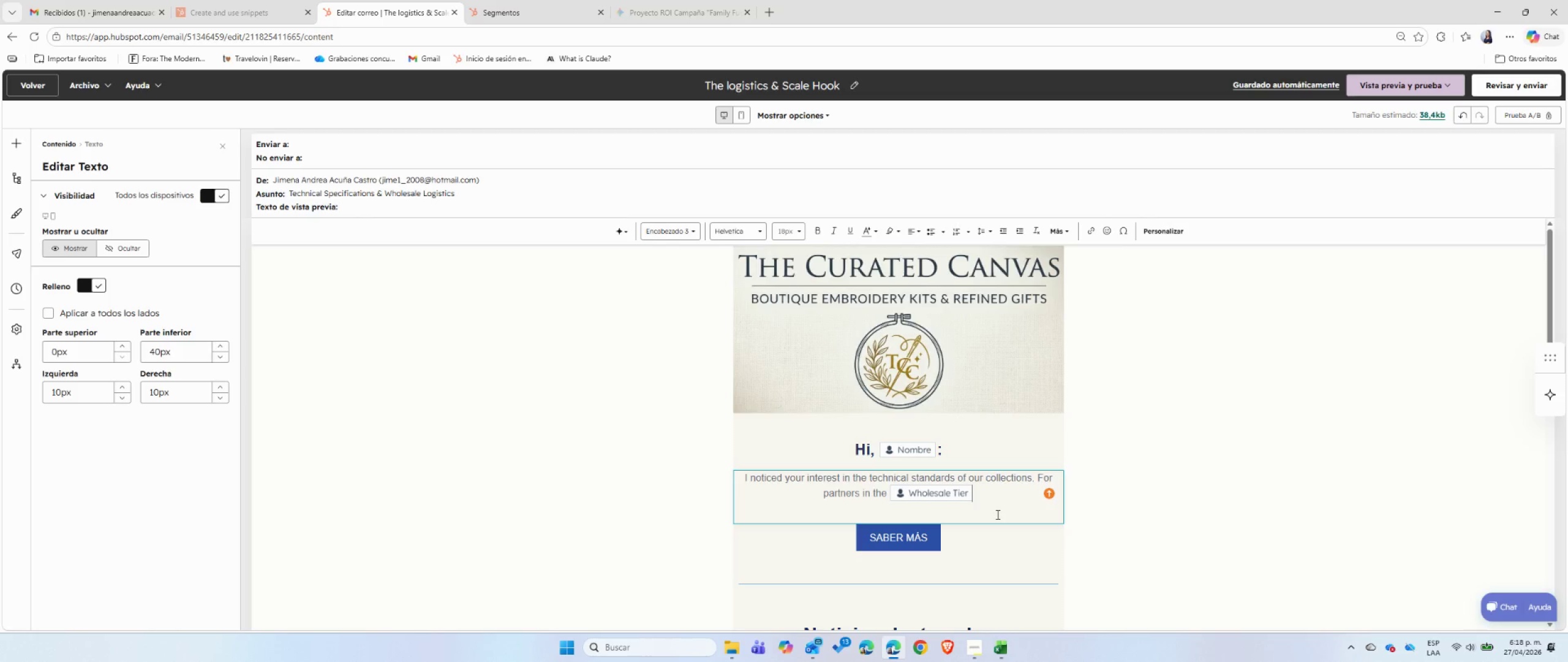 
type( sector, we prioritize durability and ethical sourcing. )
 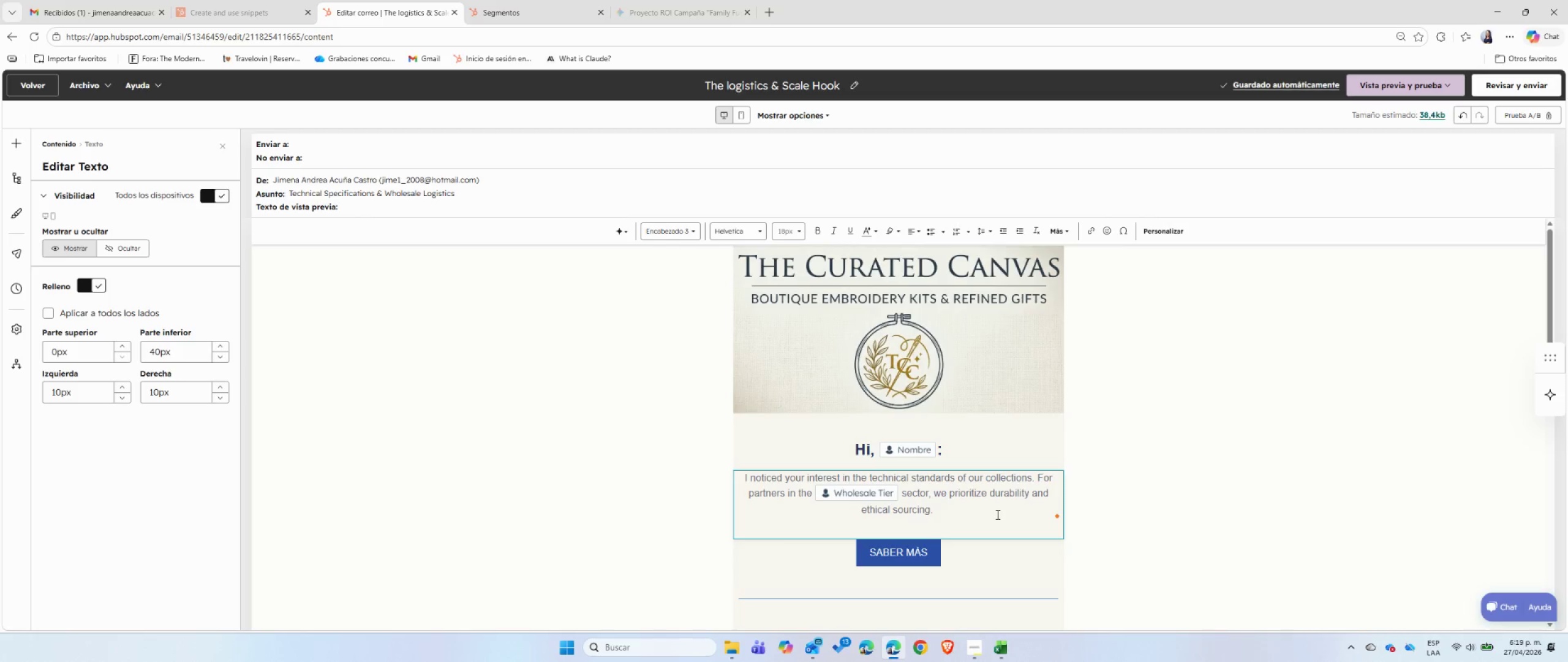 
wait(5.41)
 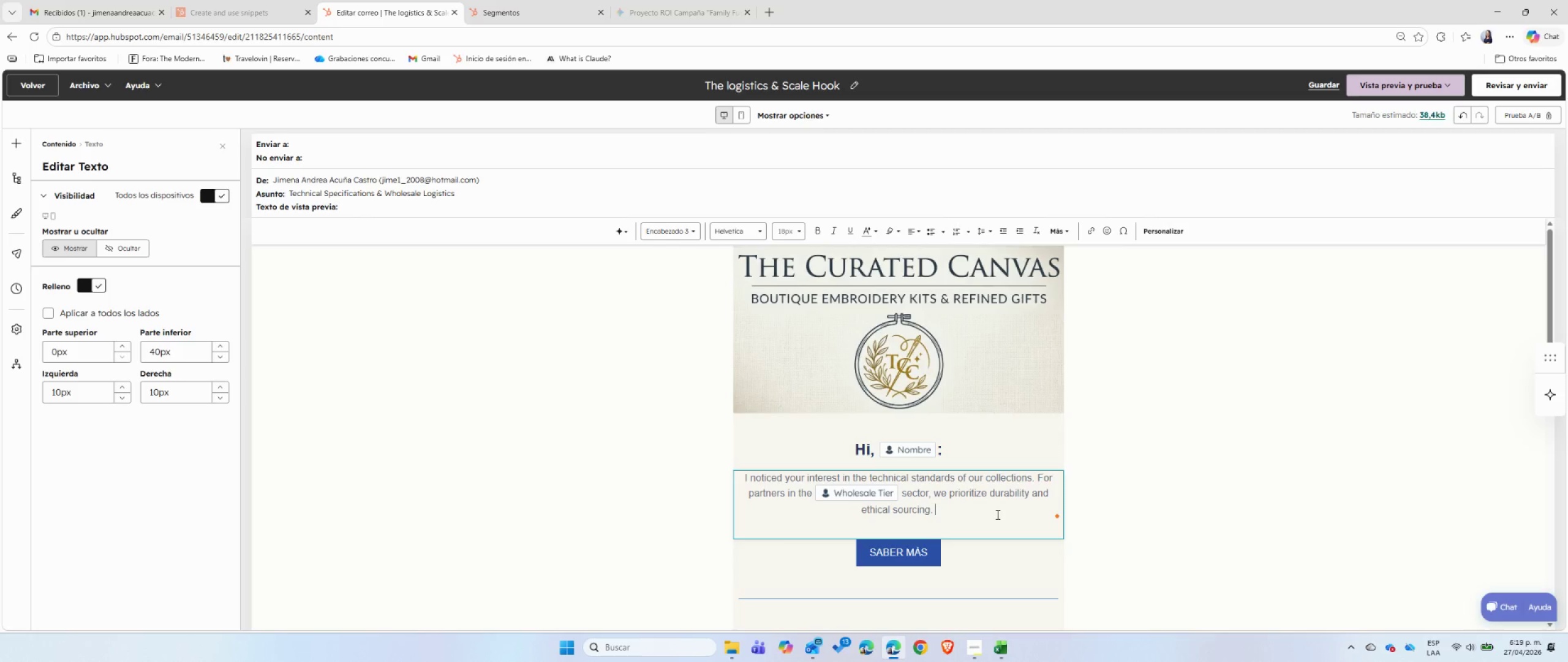 
key(Enter)
 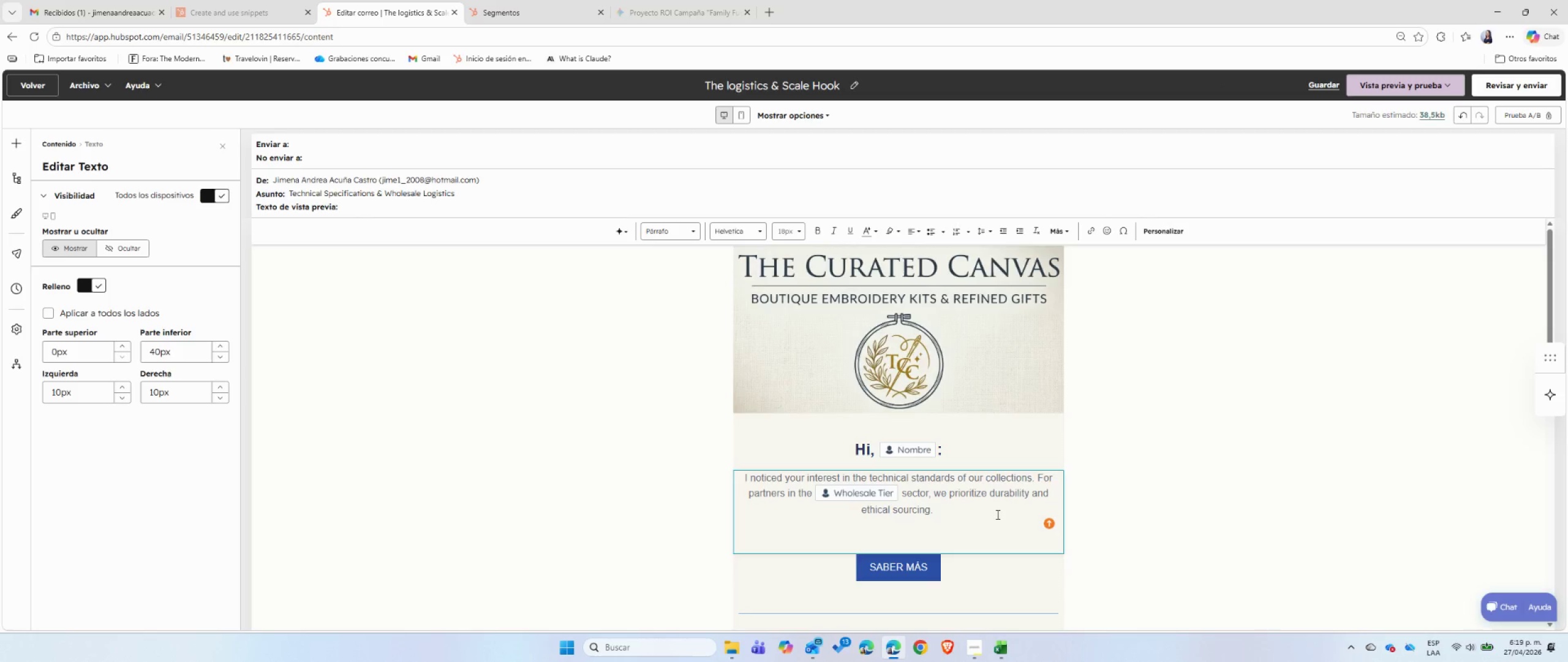 
key(Enter)
 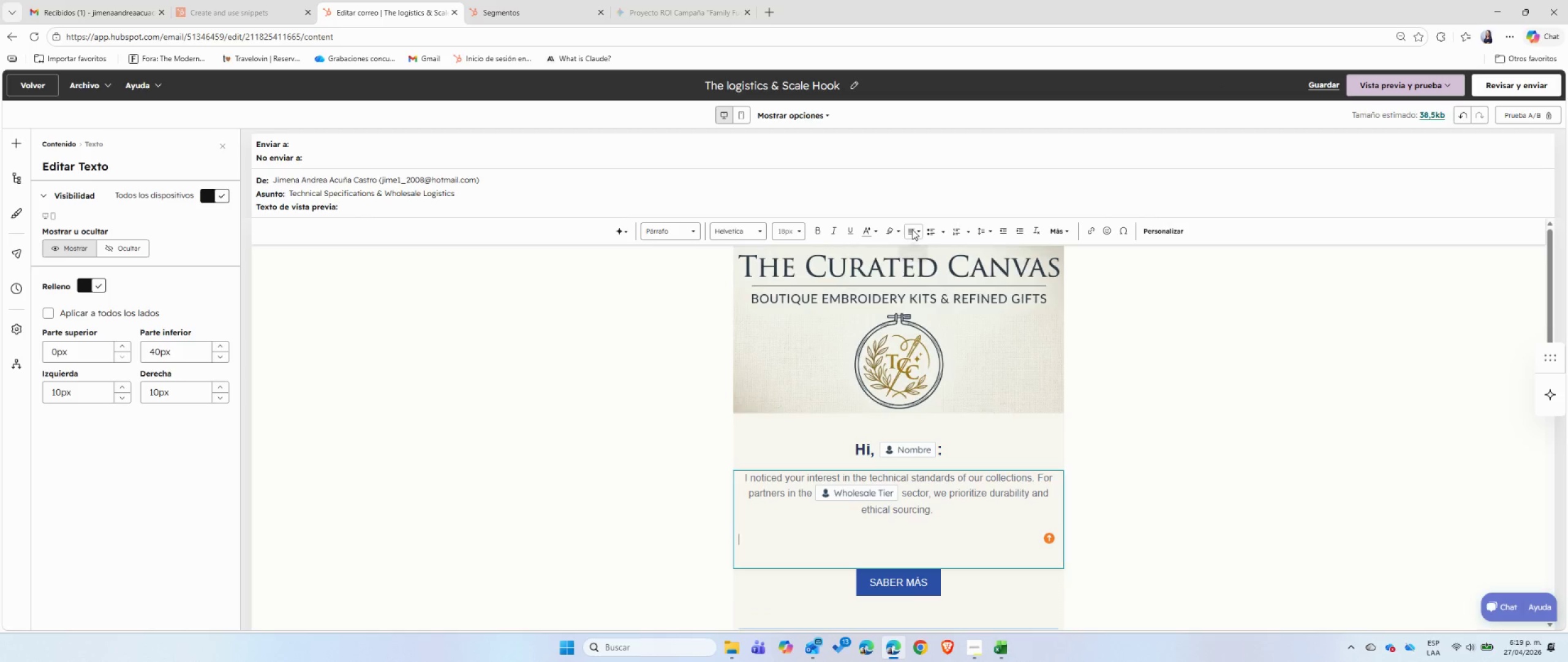 
left_click_drag(start_coordinate=[946, 511], to_coordinate=[735, 481])
 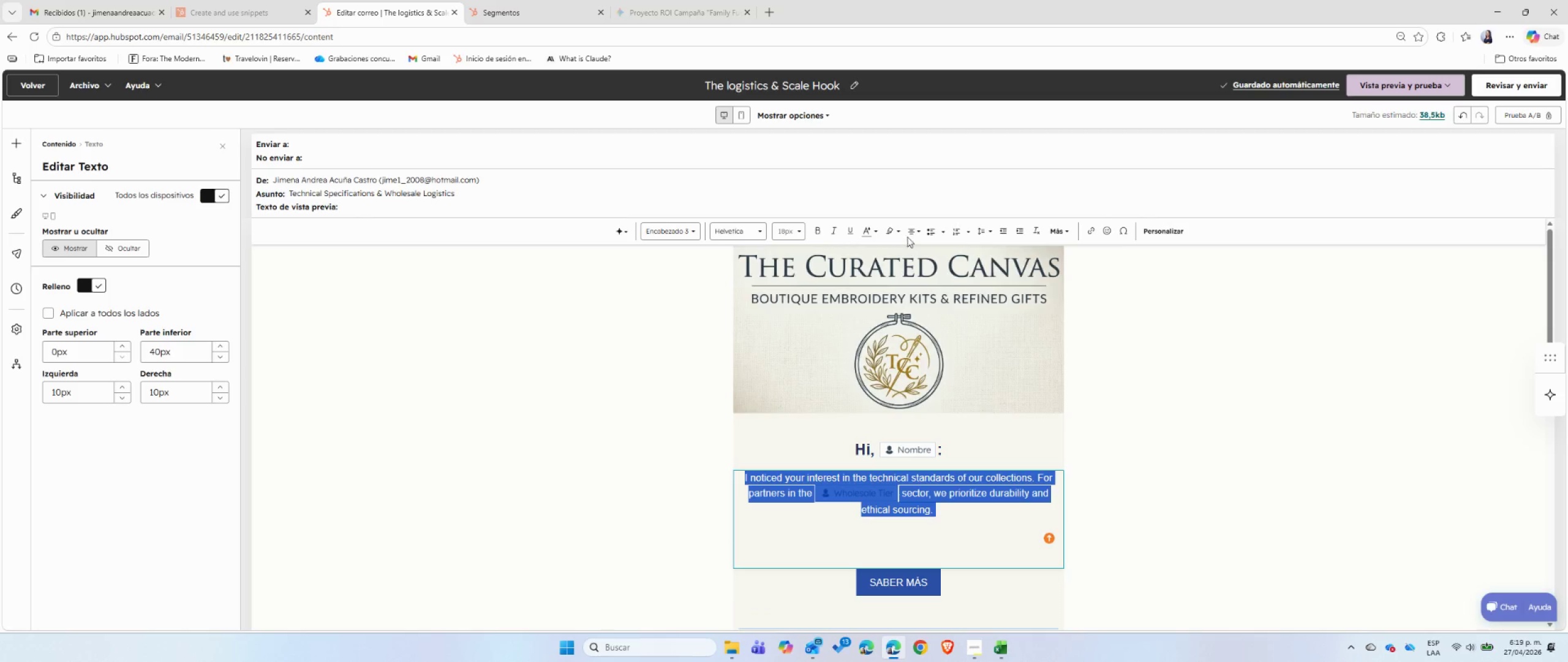 
left_click([913, 229])
 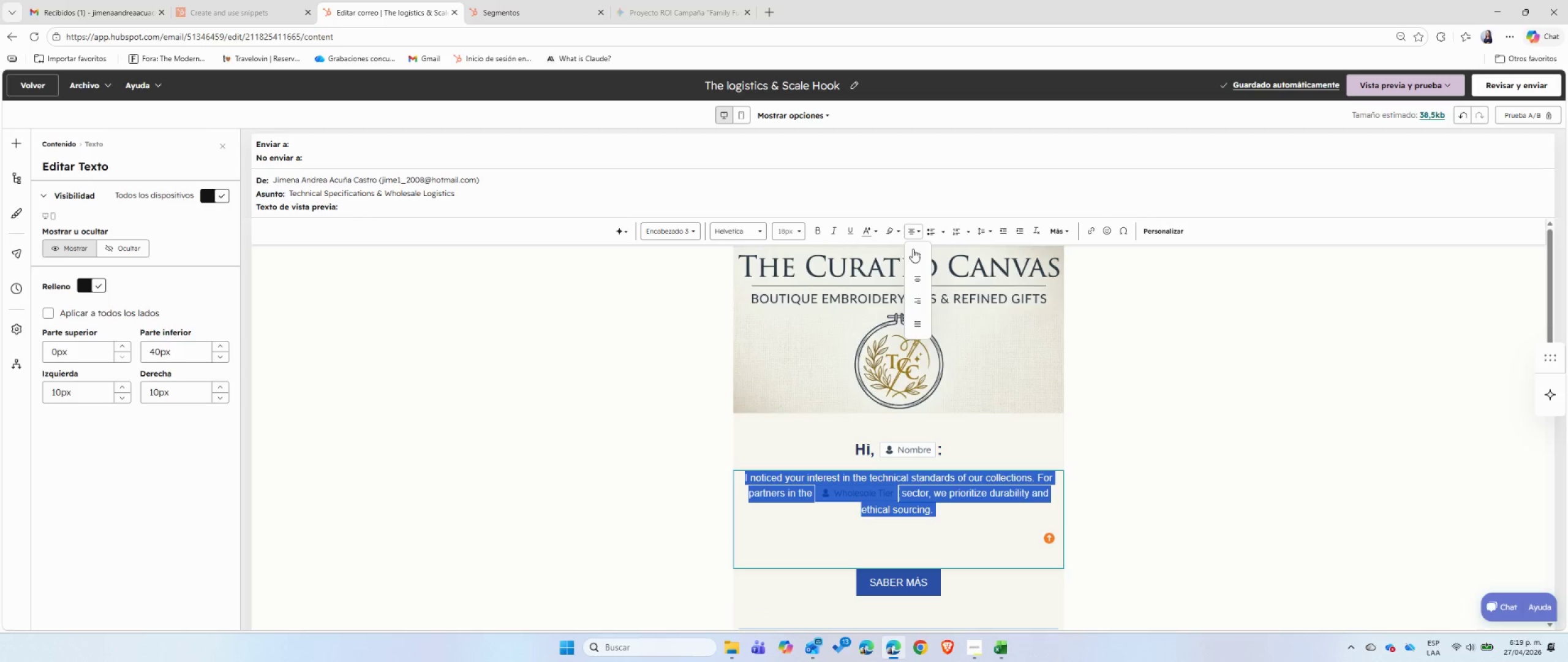 
left_click([913, 256])
 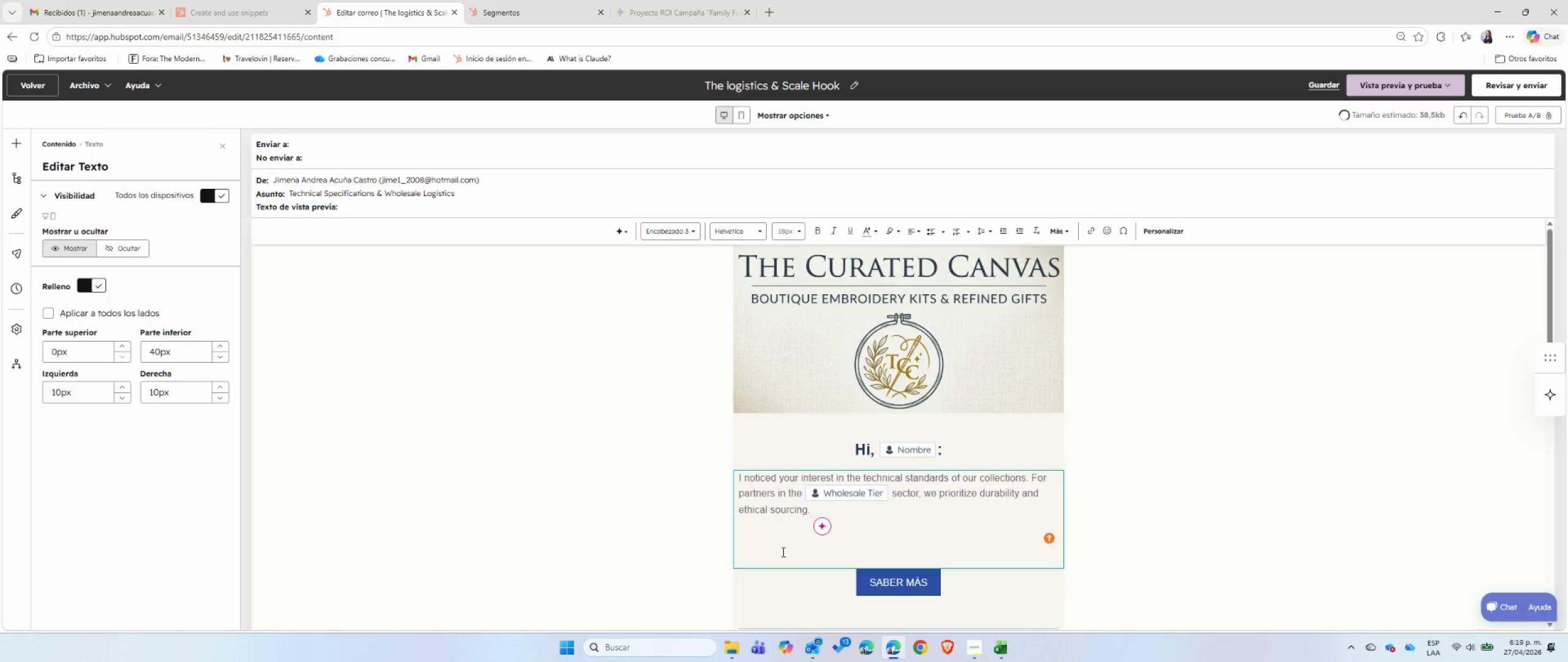 
double_click([815, 512])
 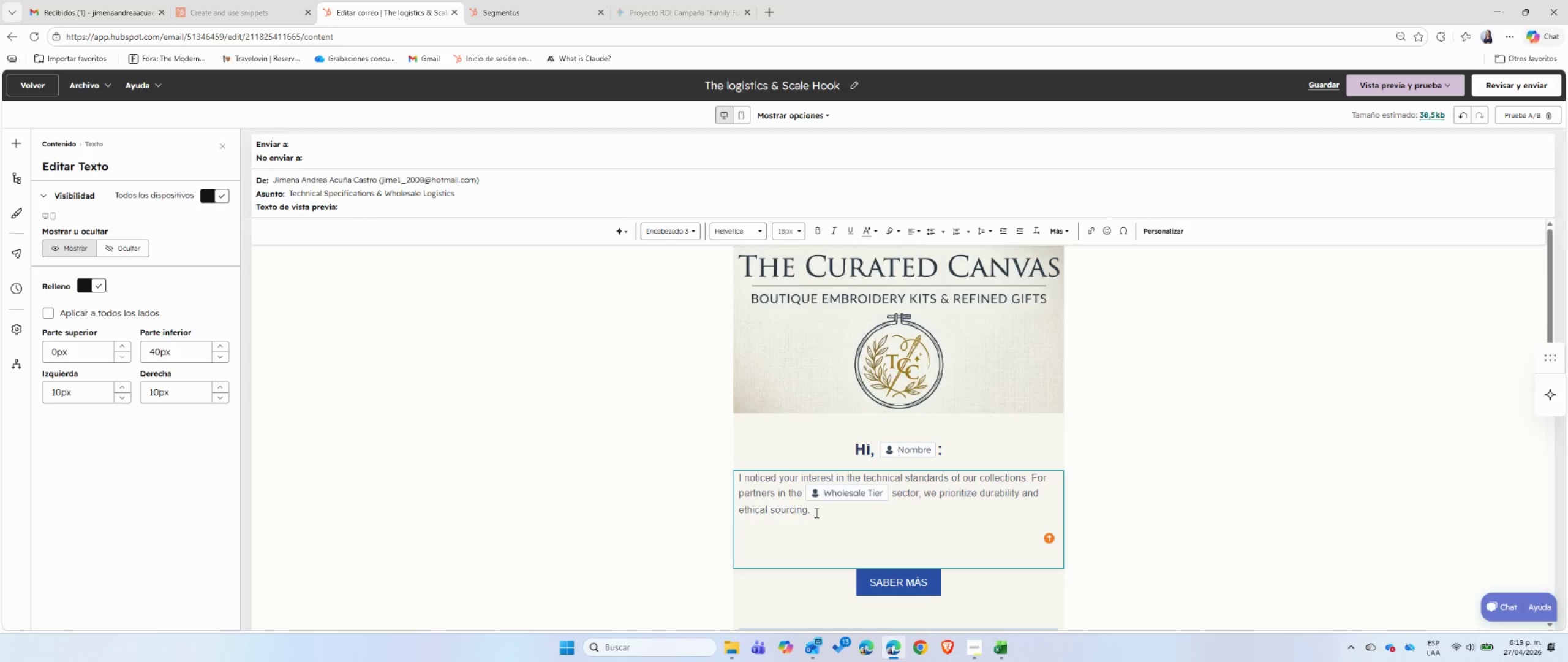 
key(Enter)
 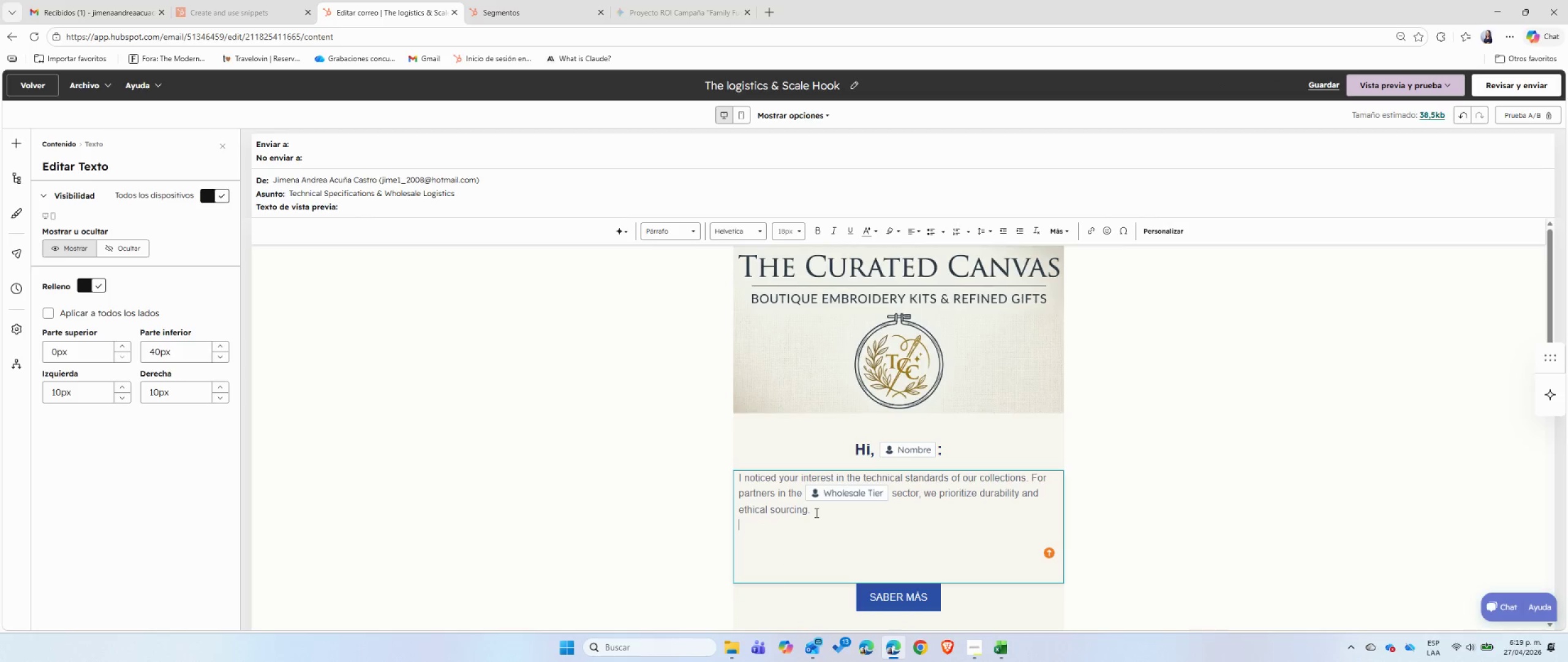 
key(Enter)
 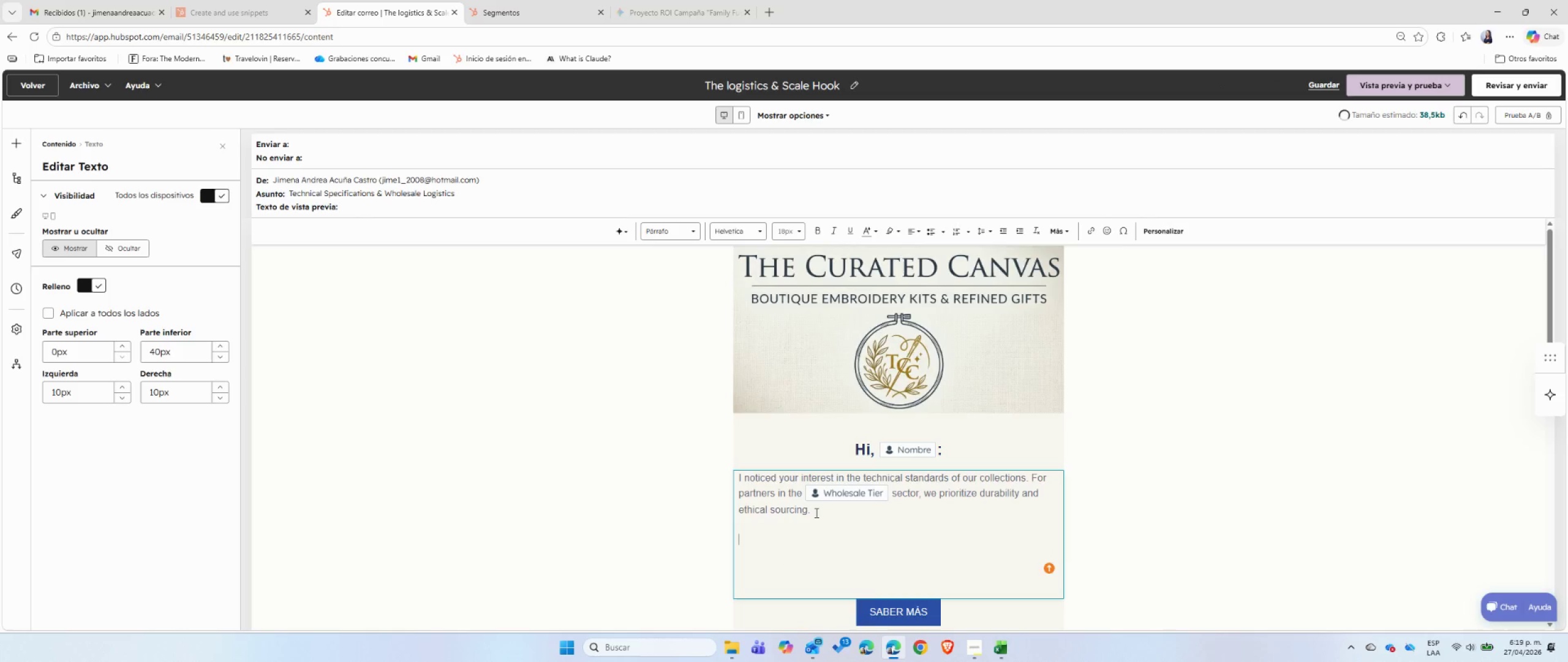 
type(I[m sharing our Embroidery Kit Technical Specs and our MQ)
key(Backspace)
type(OQ and Shipping Terms to help you evaluate how our Luxury textiles fit your upcoming fulfillment cycle. )
 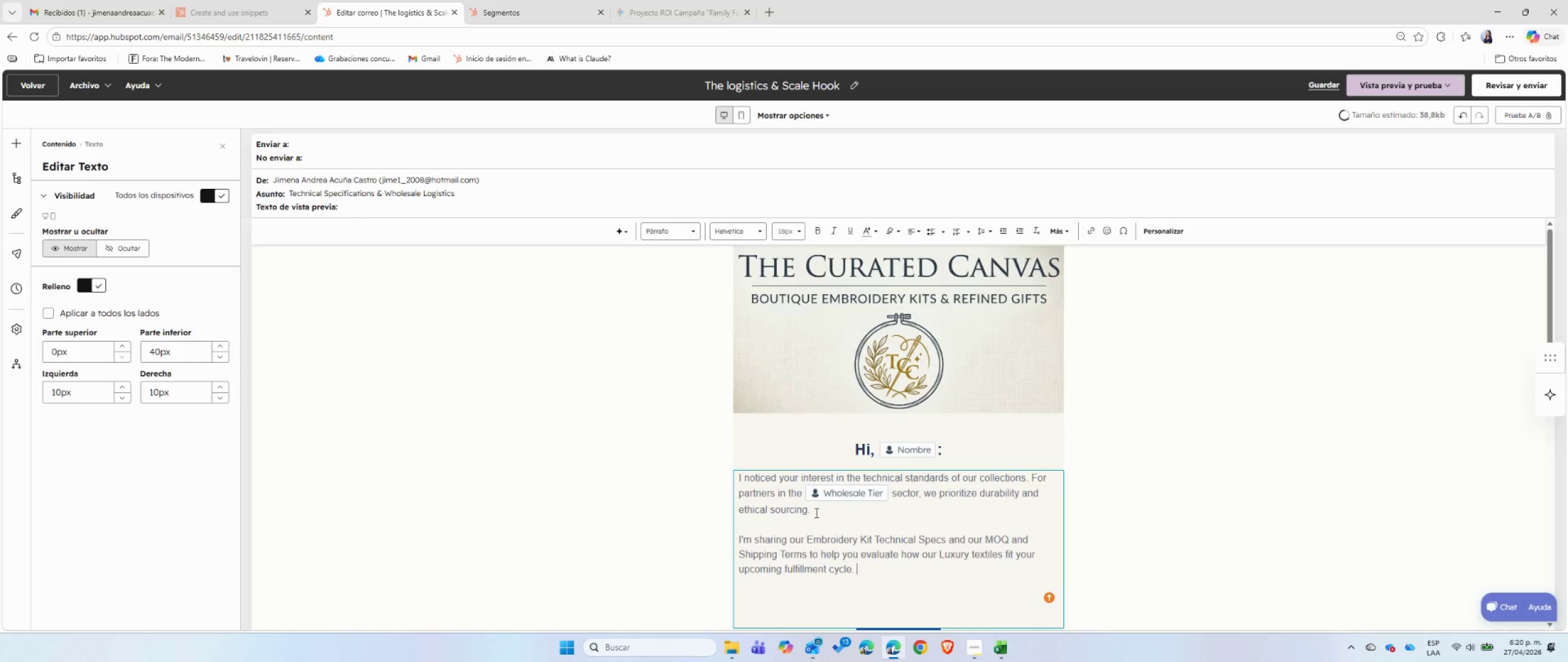 
key(Enter)
 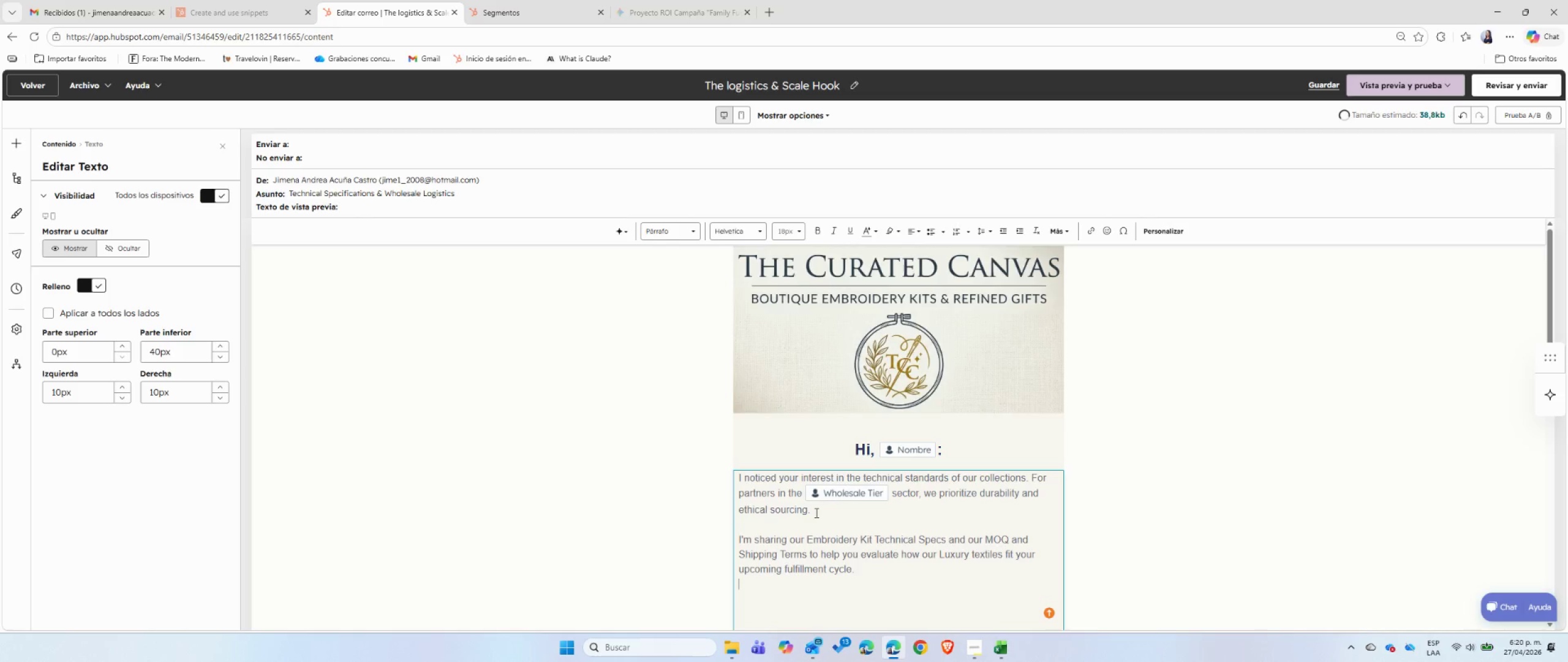 
key(Enter)
 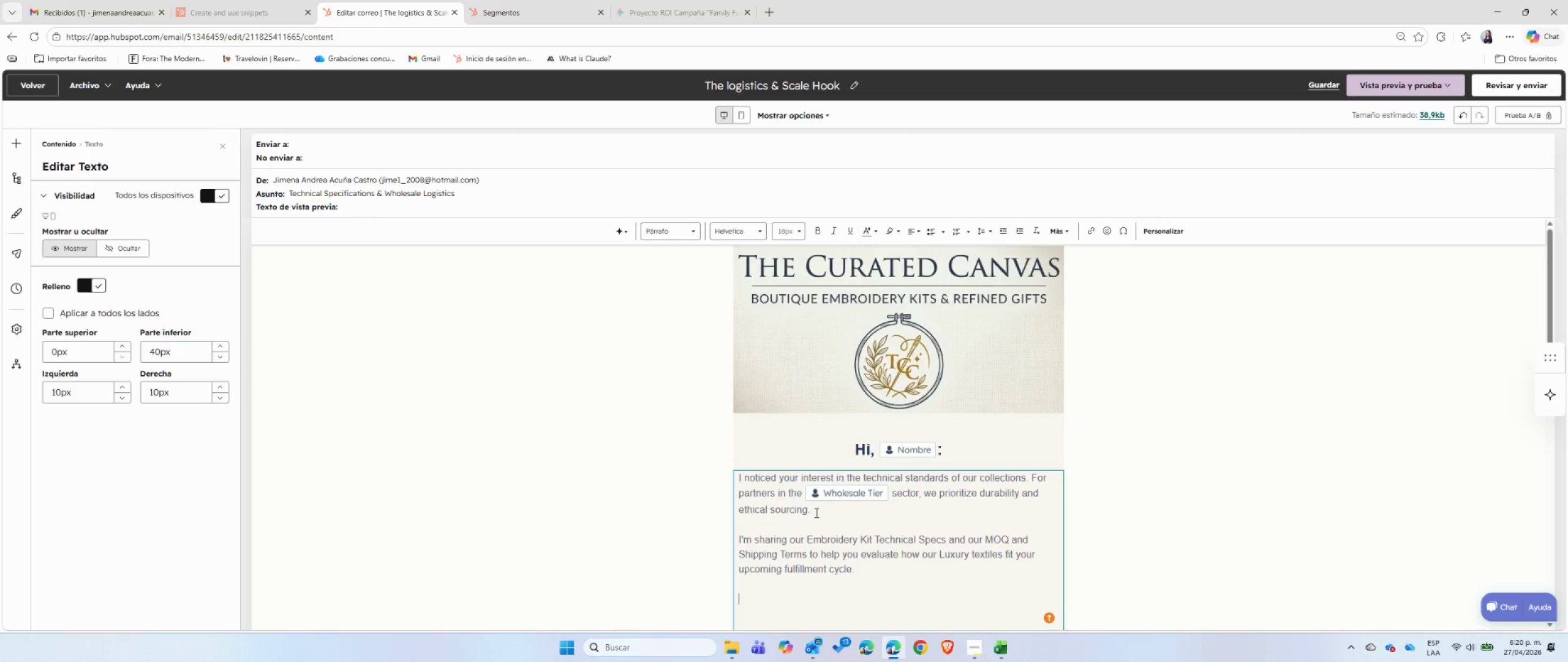 
hold_key(key=Backspace, duration=0.5)
 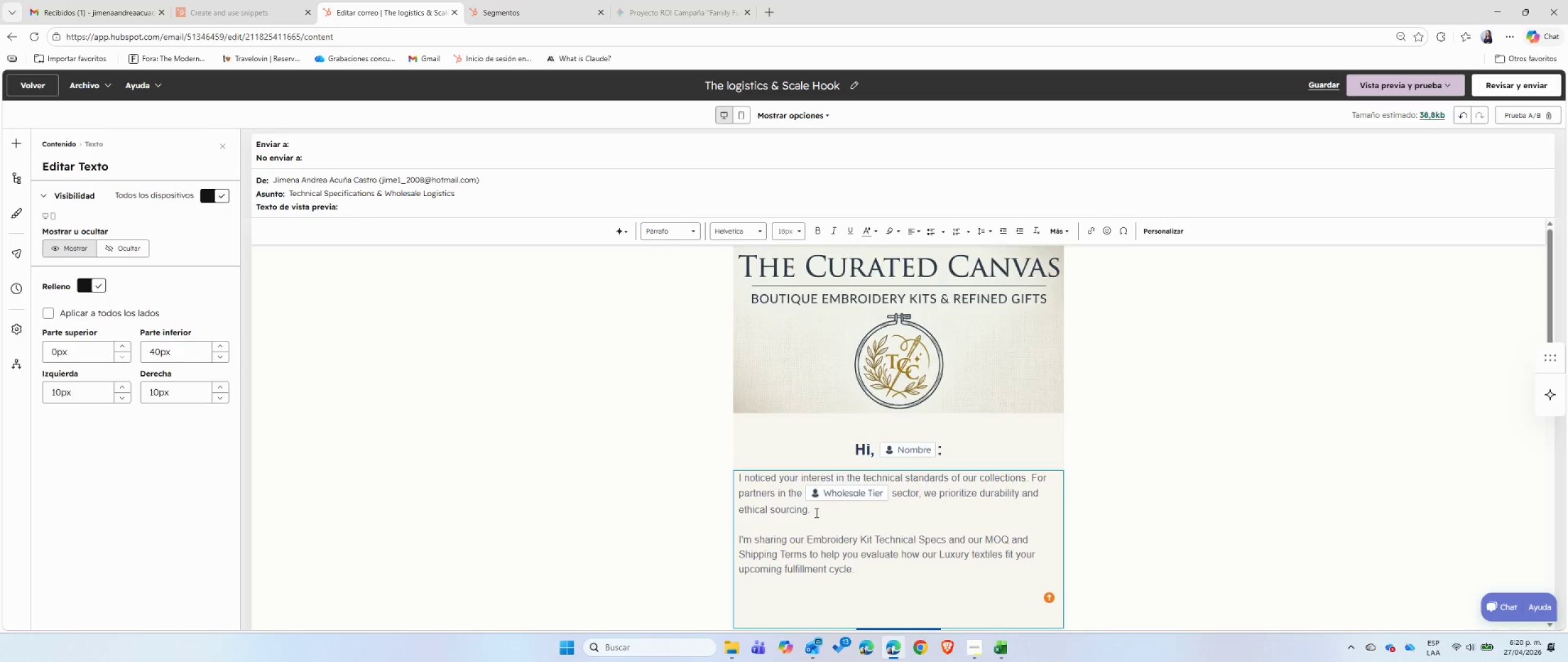 
key(ArrowDown)
 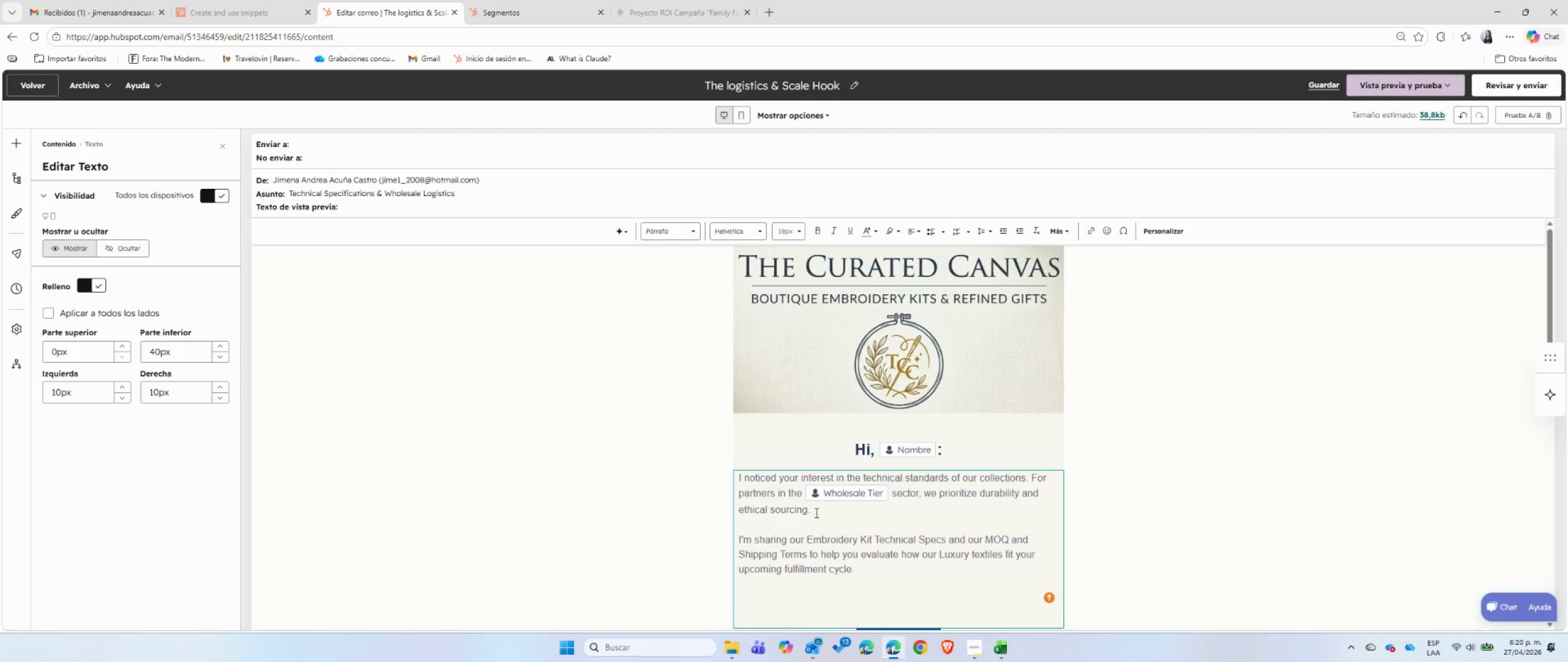 
key(Backspace)
 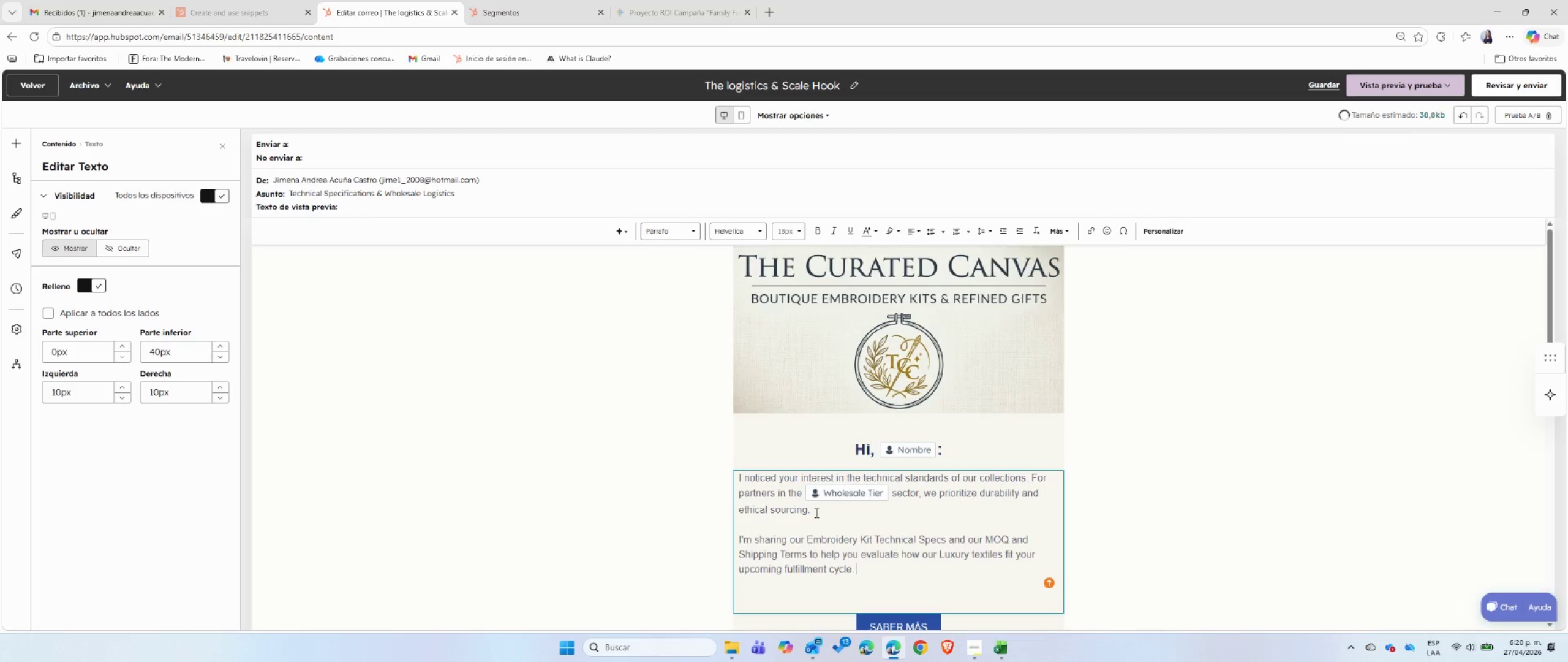 
key(ArrowDown)
 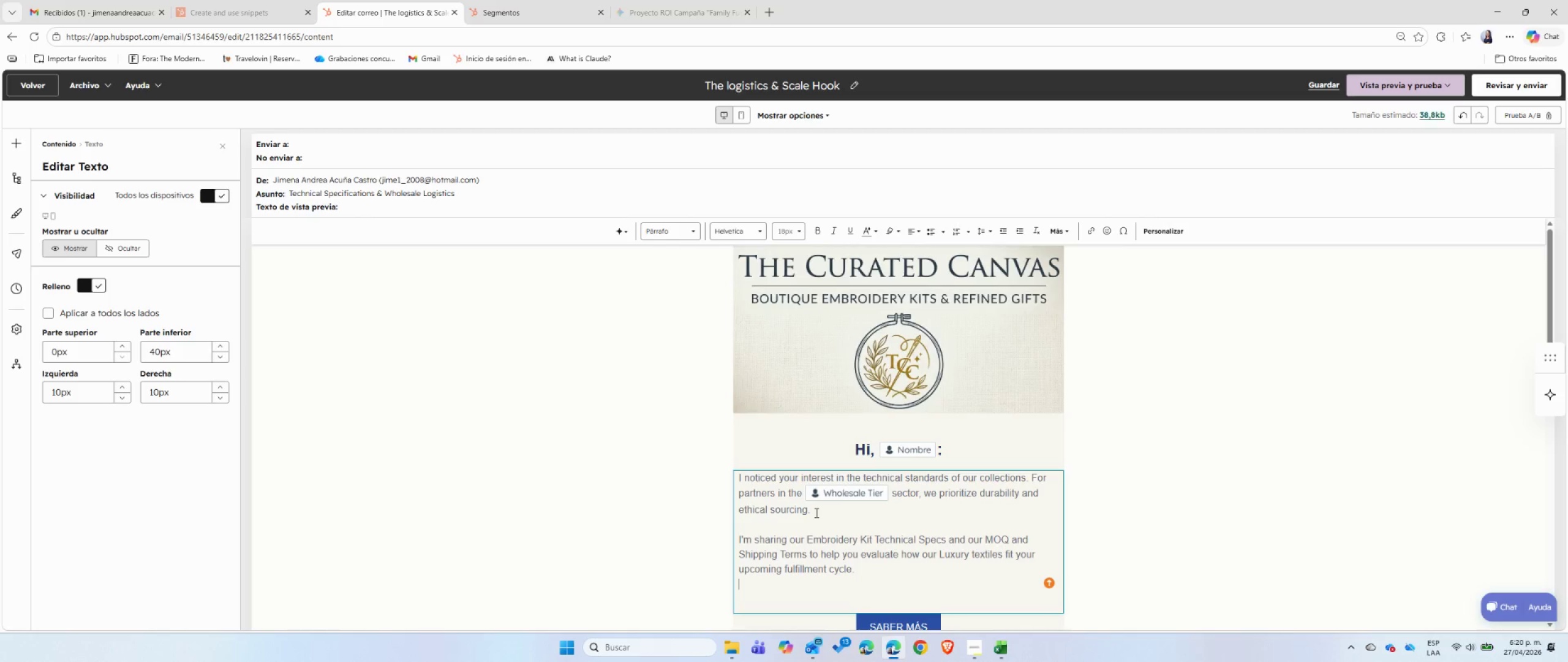 
key(Backspace)
 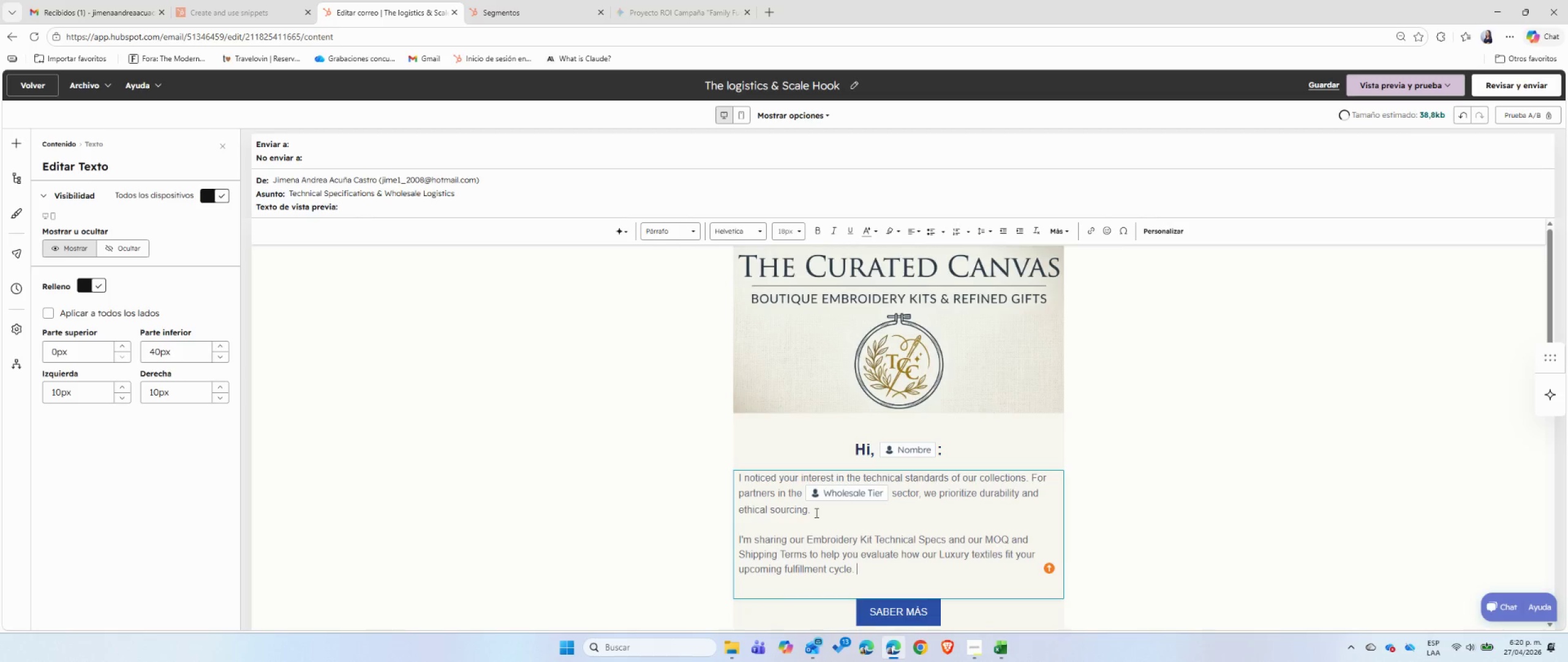 
key(ArrowDown)
 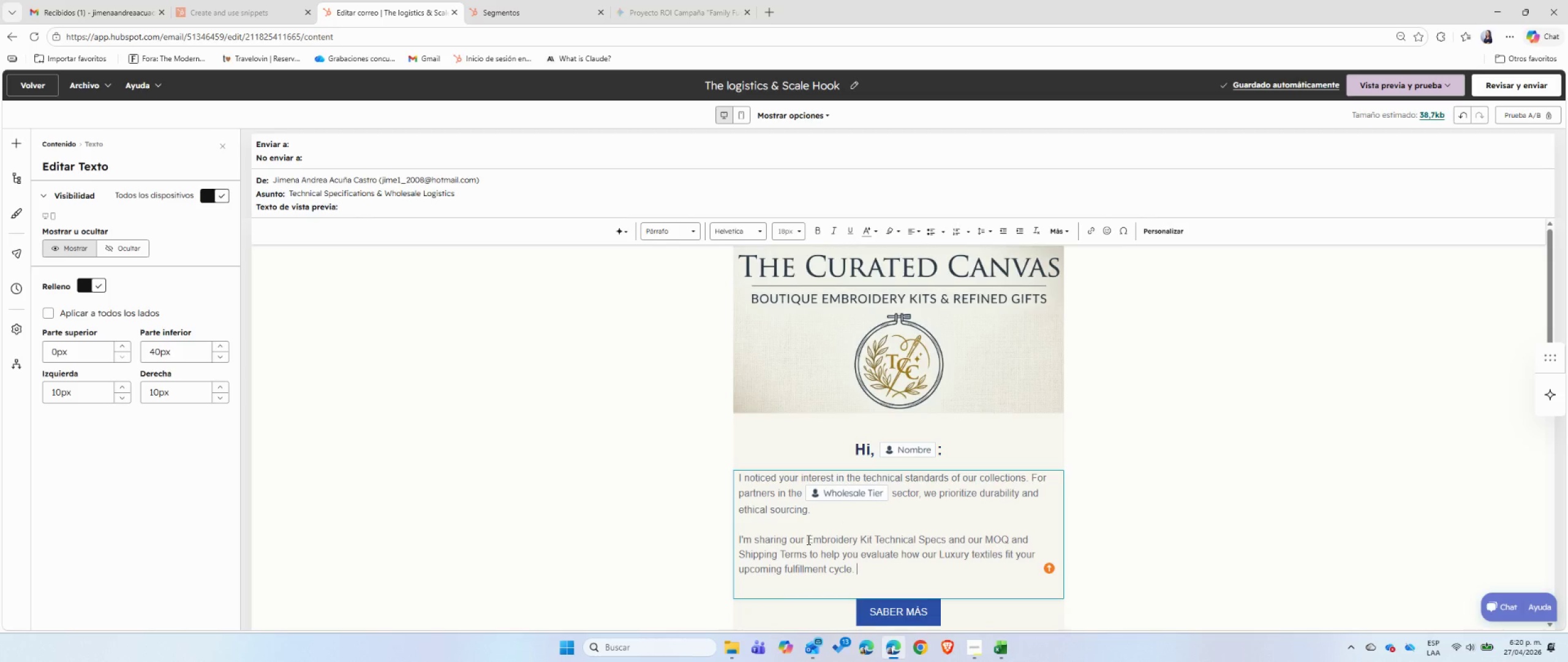 
left_click([1001, 647])
 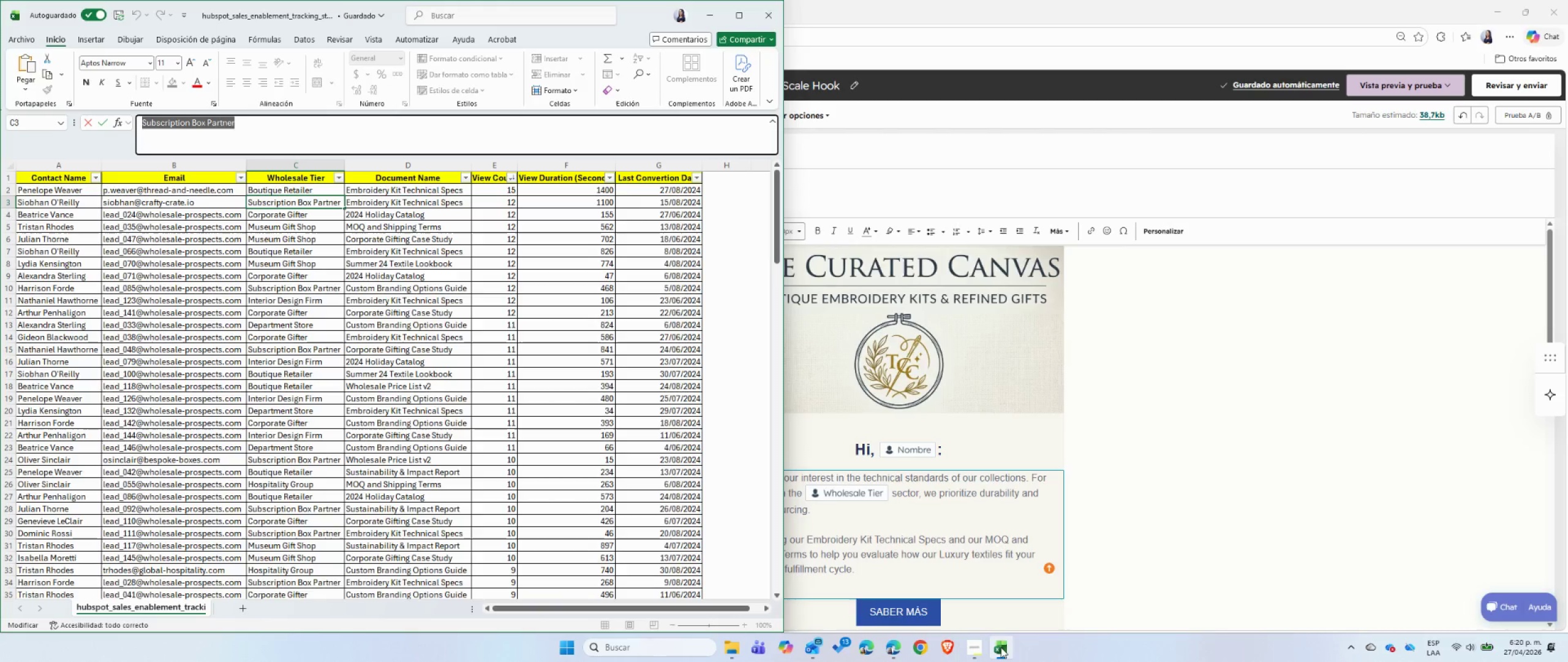 
left_click([1001, 647])
 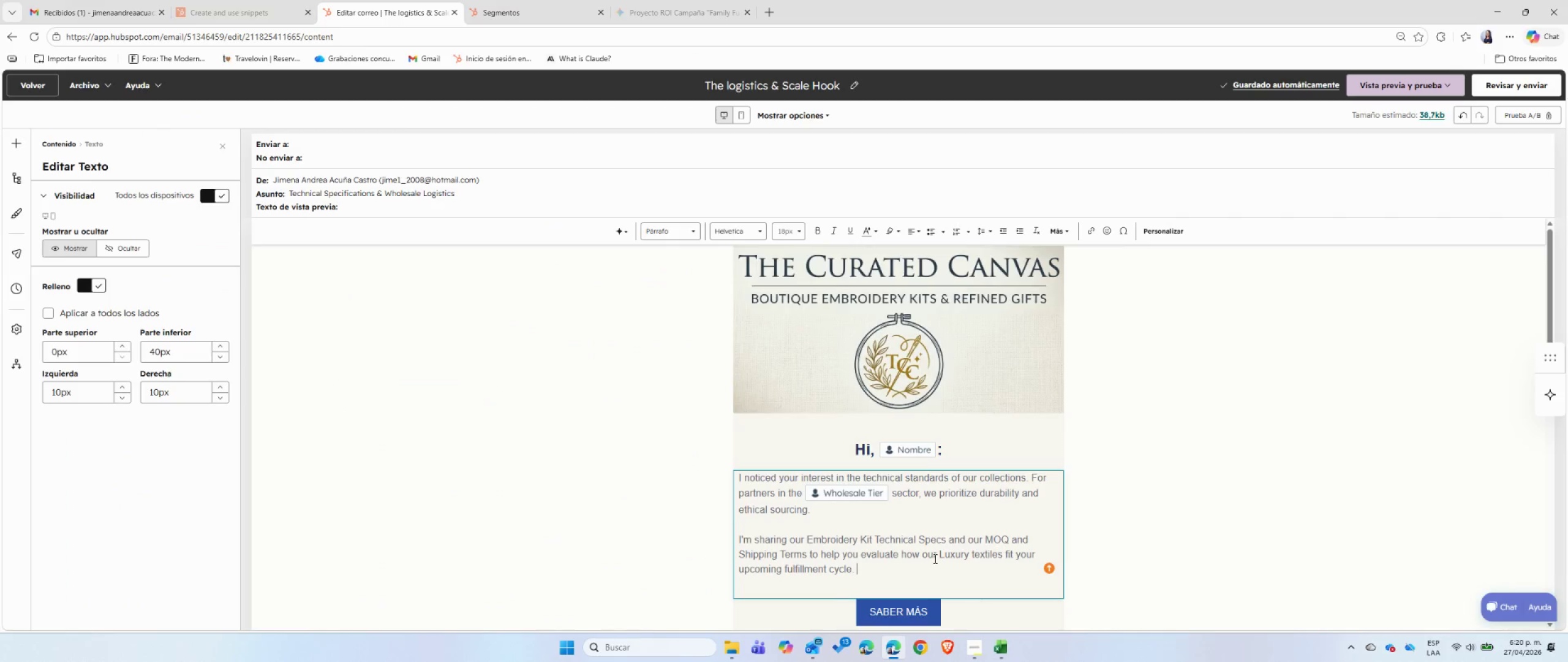 
left_click([923, 553])
 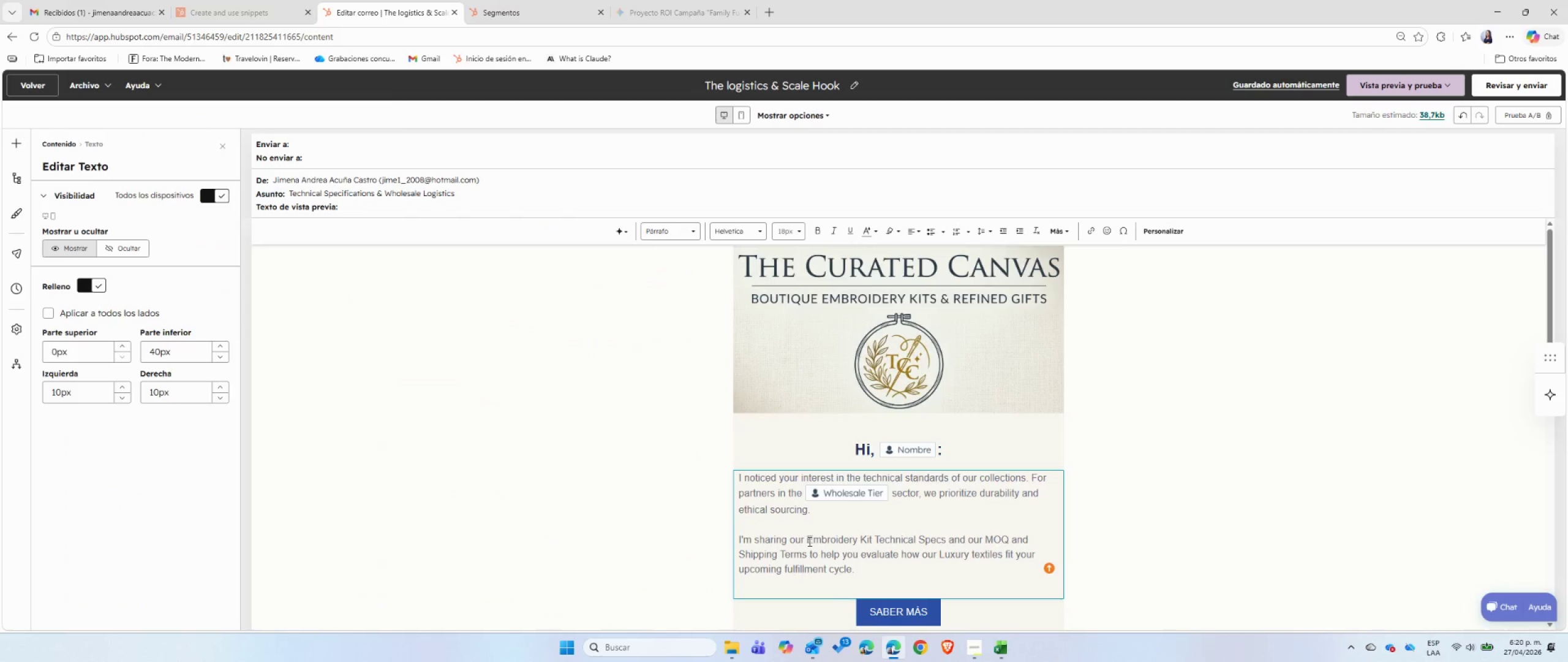 
left_click_drag(start_coordinate=[808, 541], to_coordinate=[946, 536])
 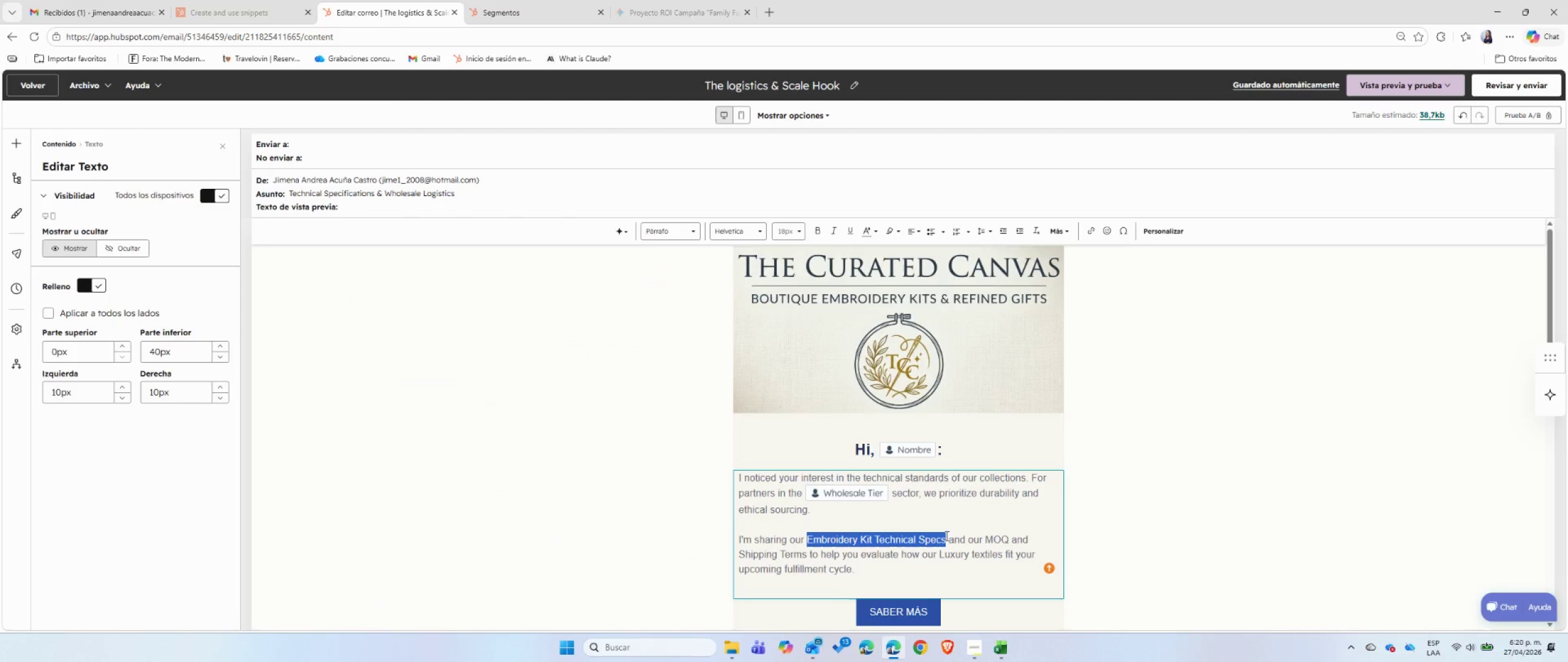 
wait(22.73)
 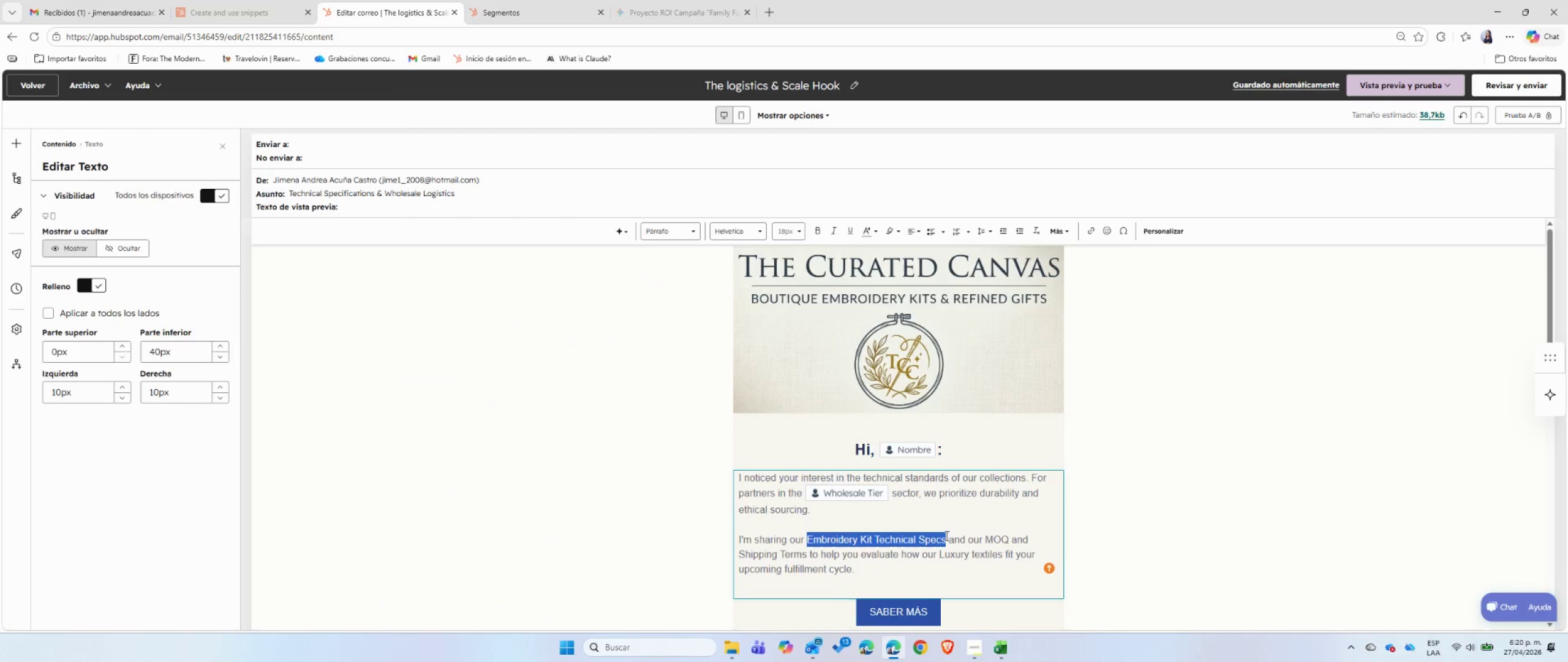 
left_click([821, 232])
 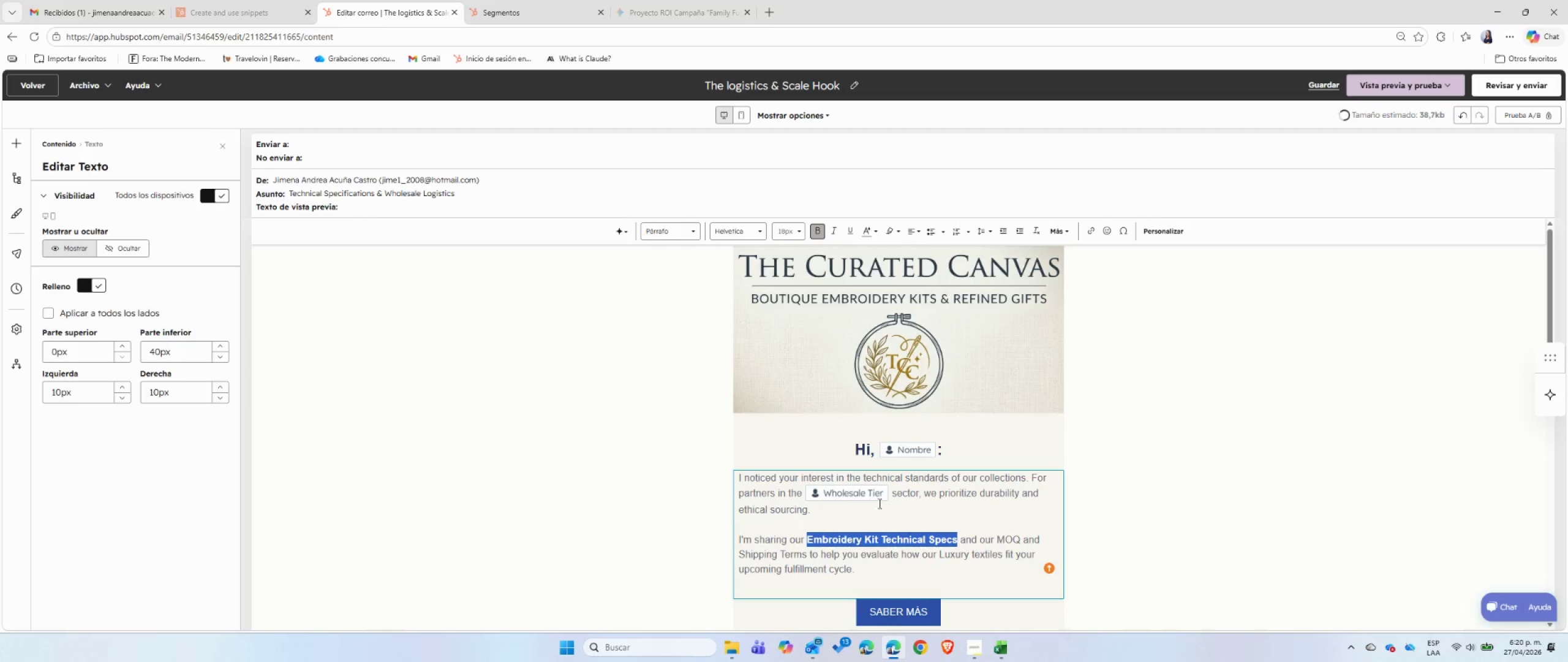 
left_click([957, 560])
 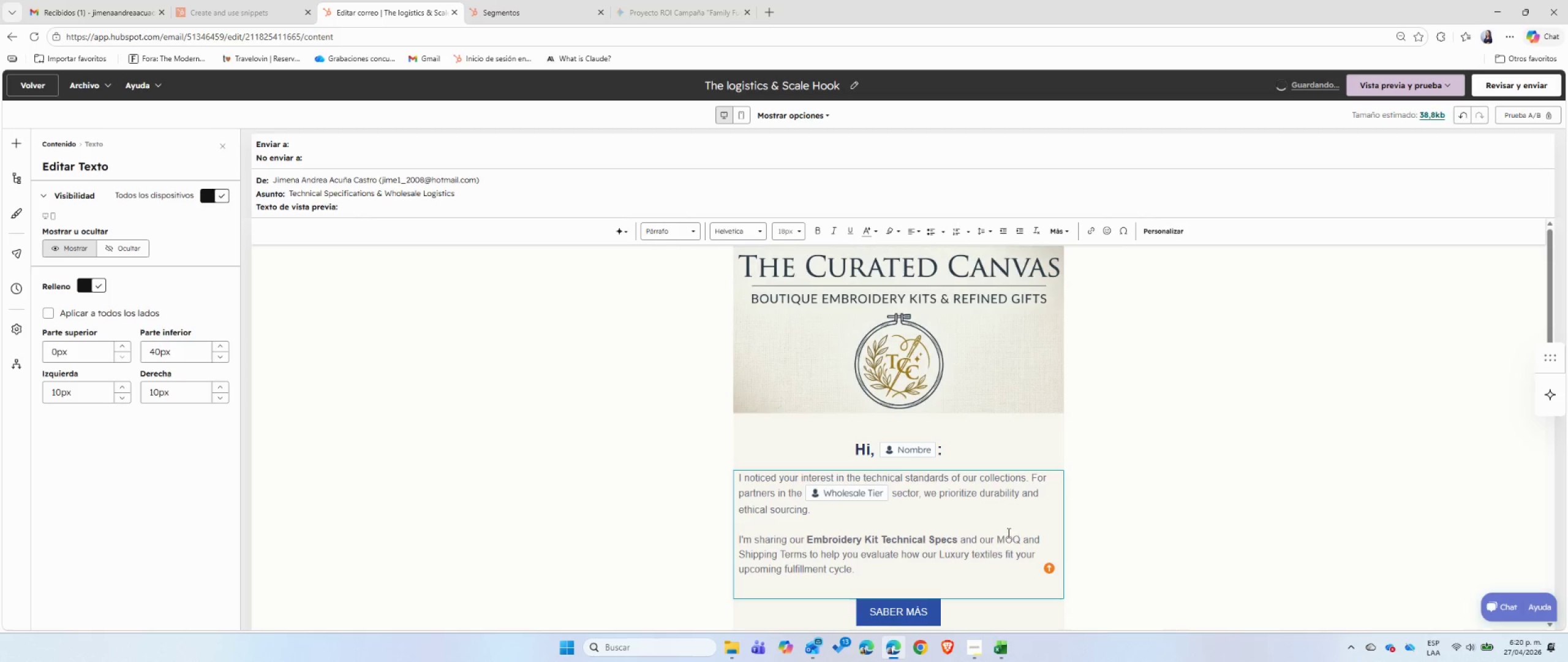 
left_click_drag(start_coordinate=[998, 541], to_coordinate=[807, 558])
 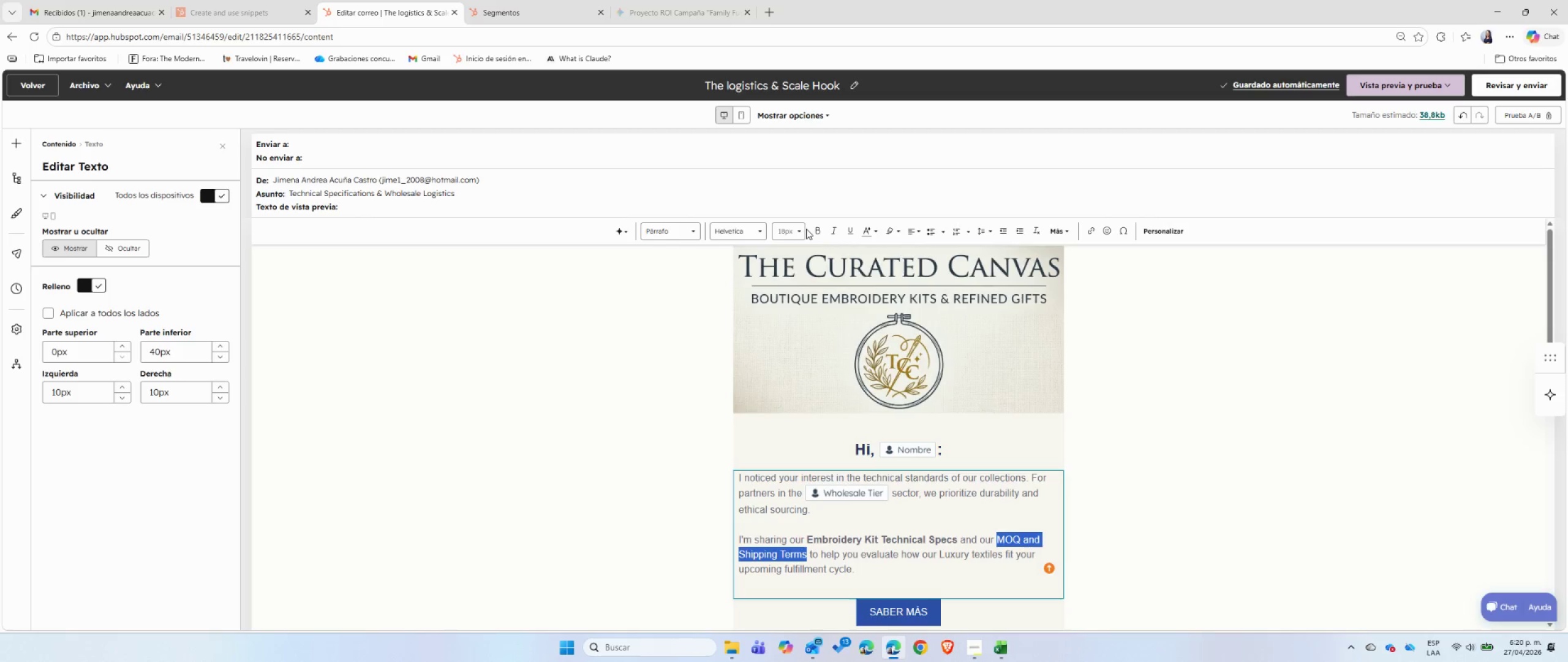 
left_click([814, 228])
 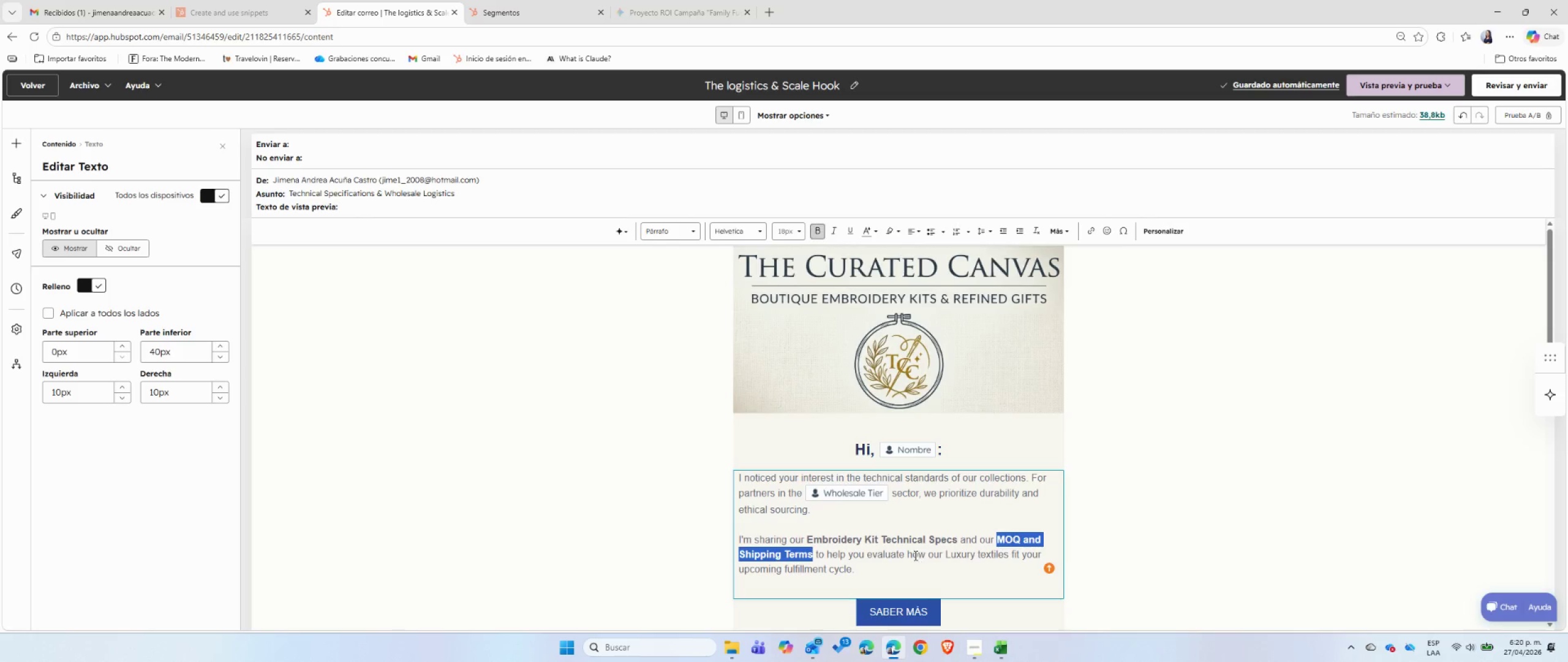 
left_click([917, 561])
 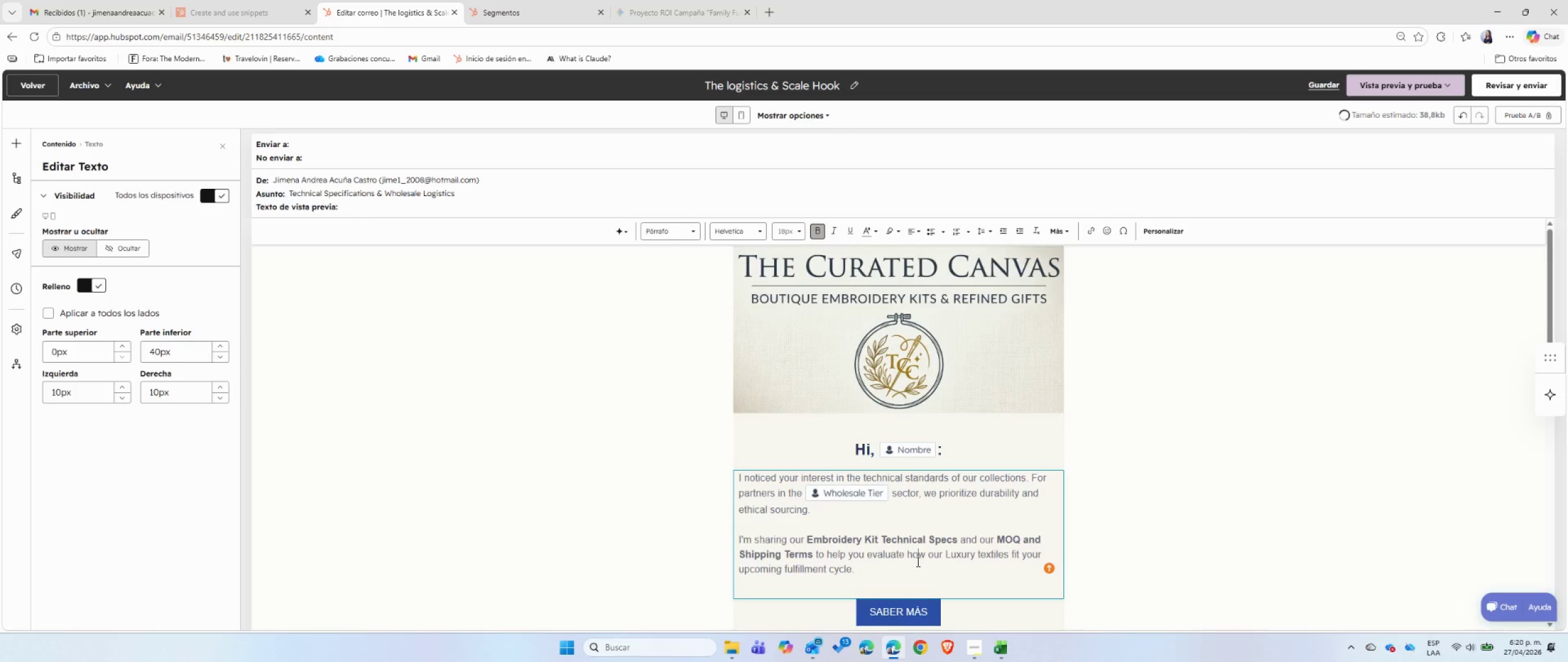 
scroll: coordinate [917, 561], scroll_direction: down, amount: 2.0
 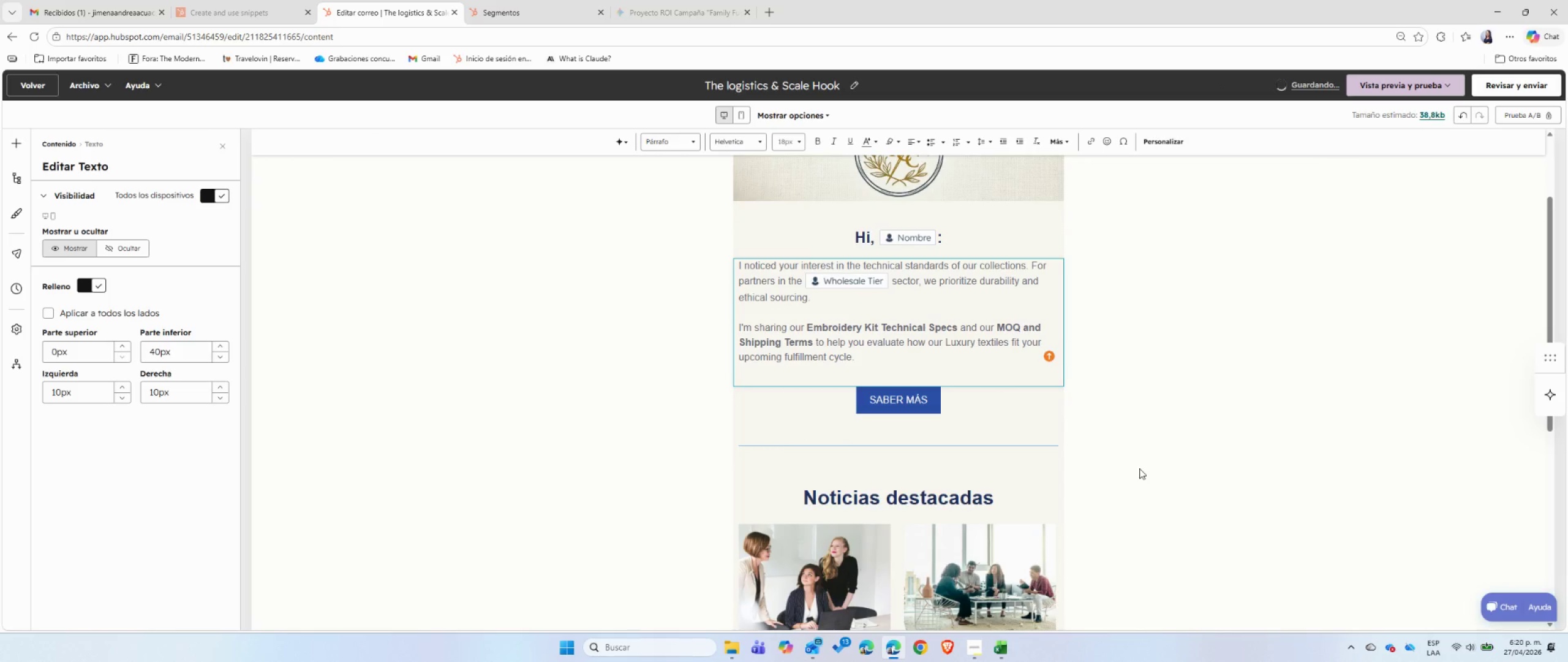 
left_click([1139, 468])
 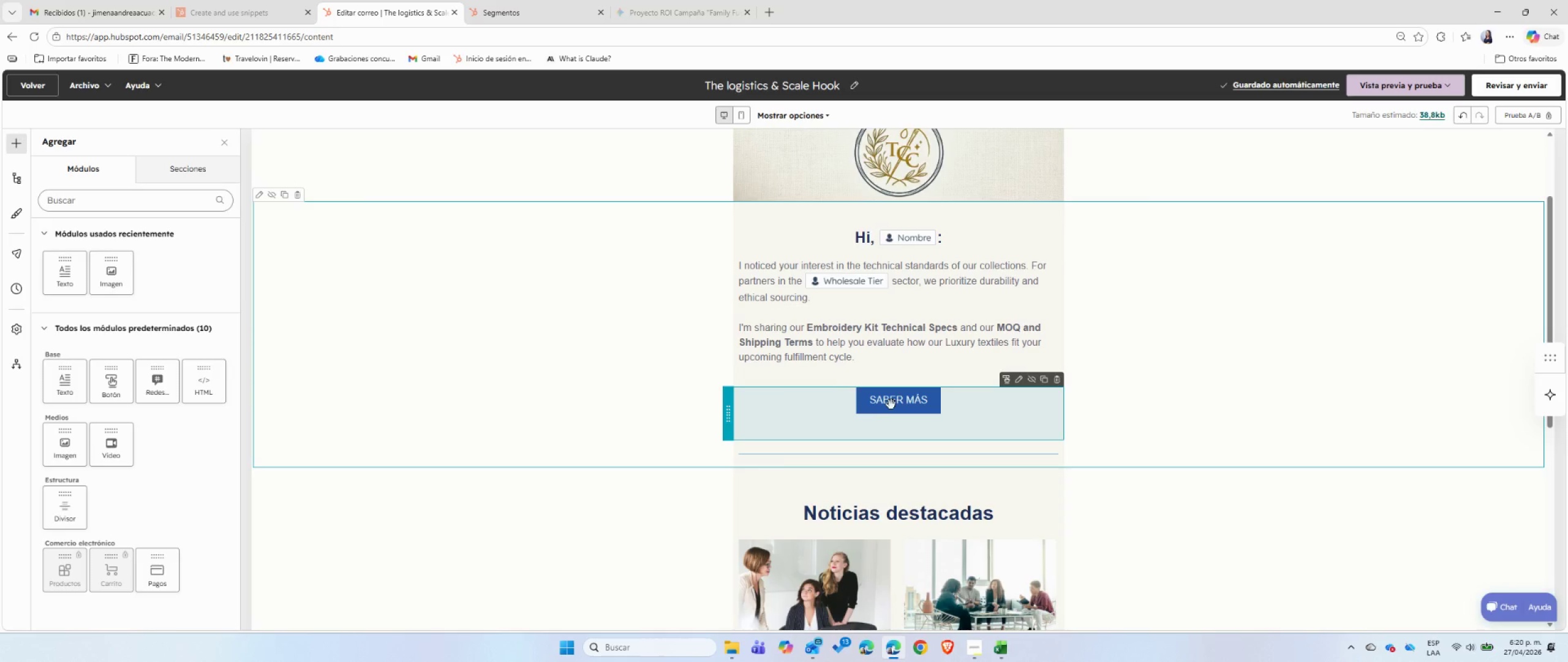 
left_click([891, 405])
 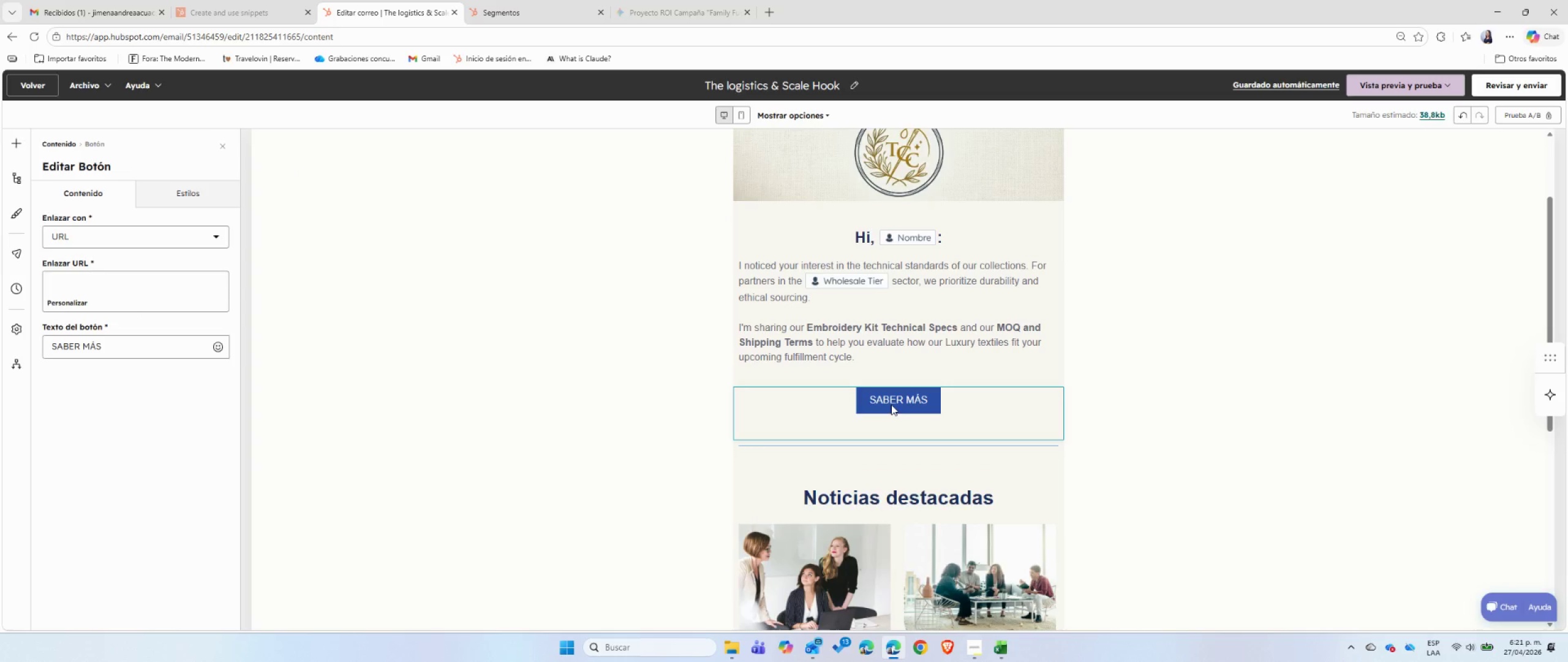 
wait(6.2)
 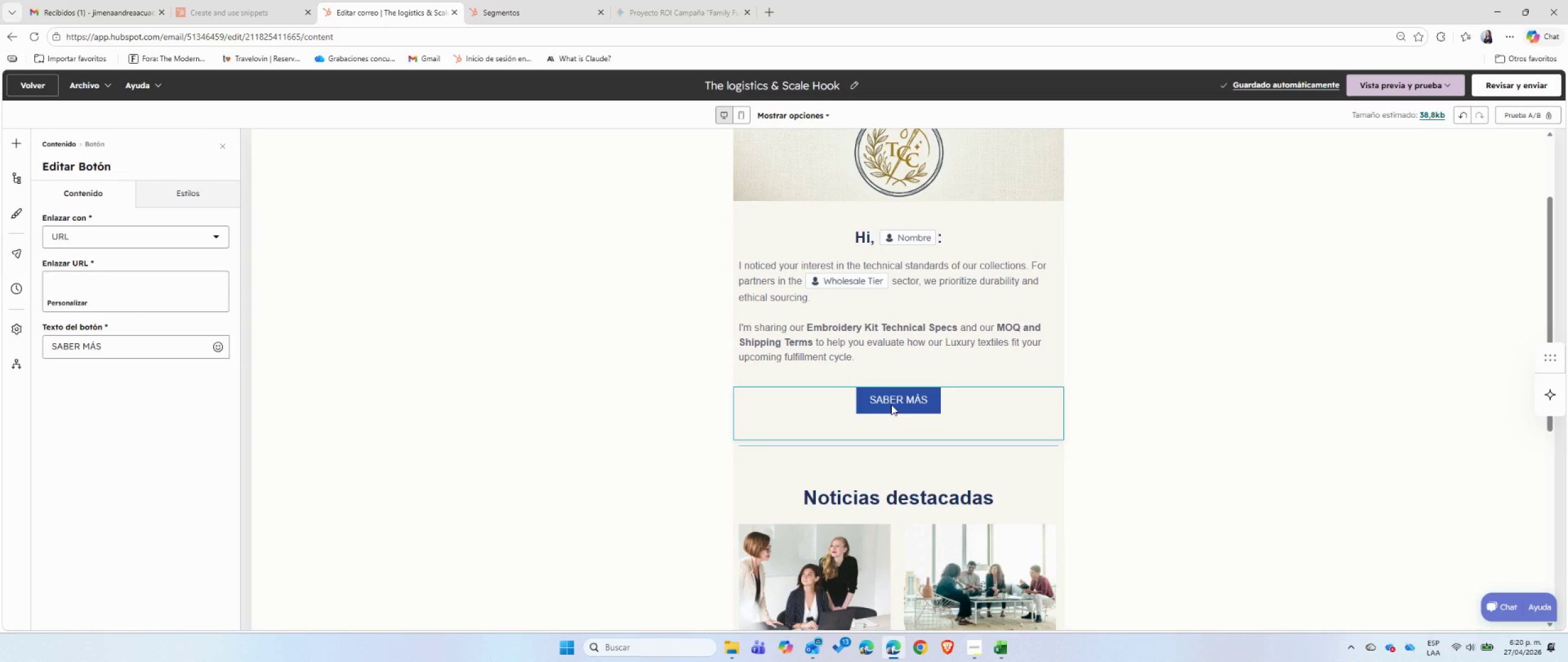 
left_click([636, 427])
 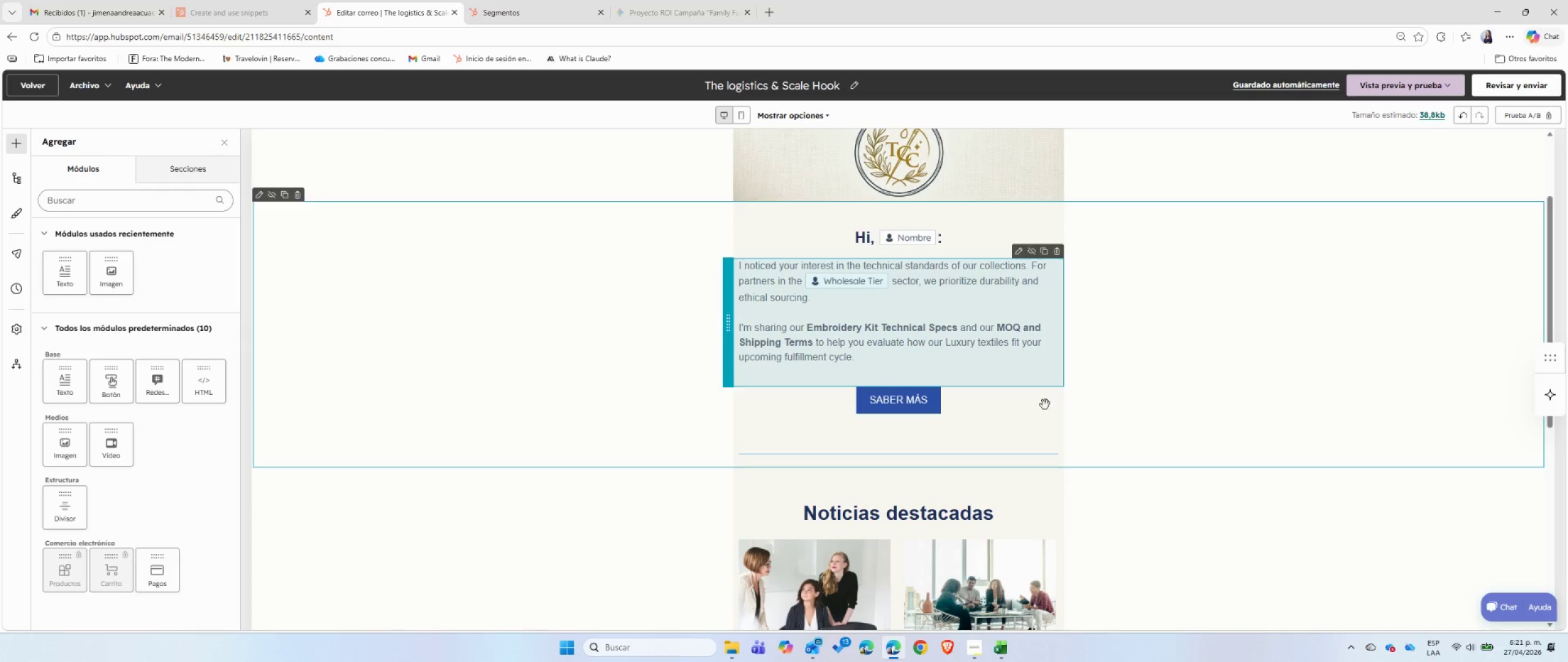 
left_click([1054, 381])
 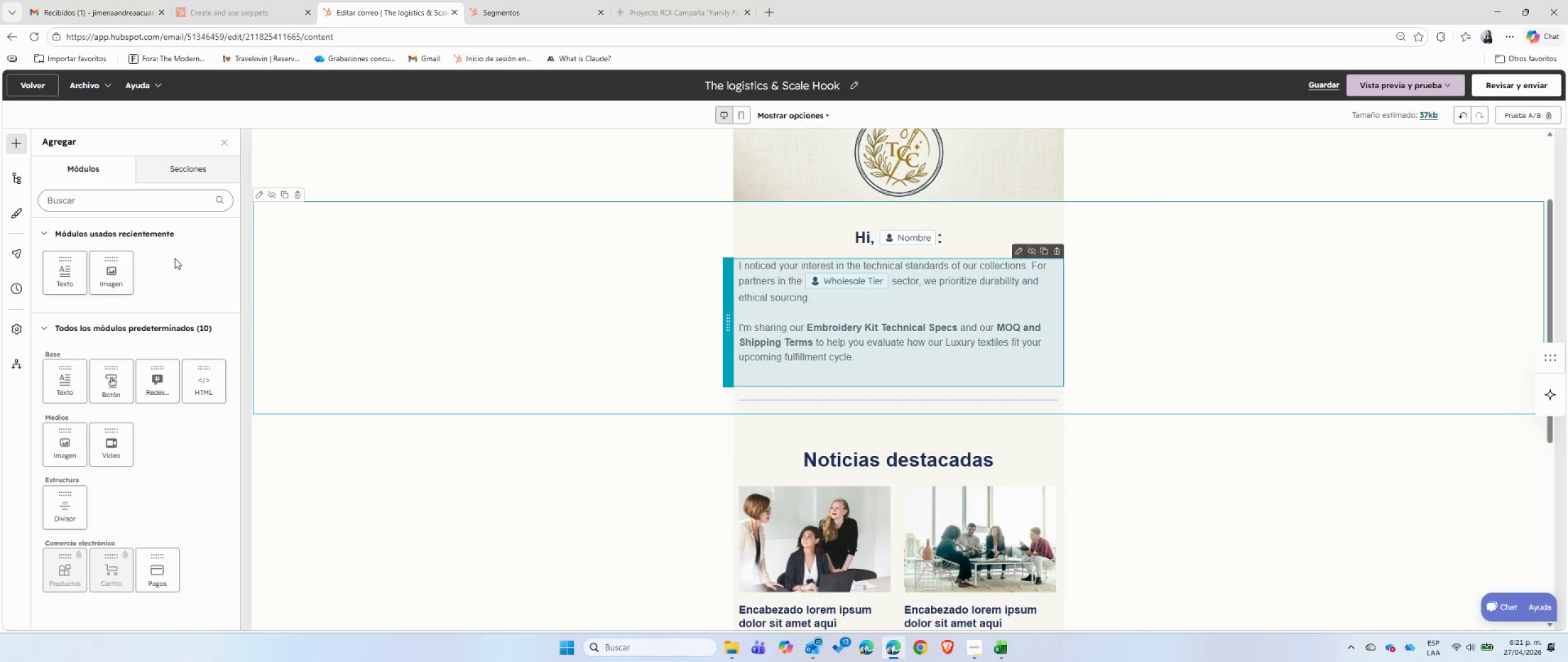 
left_click([183, 165])
 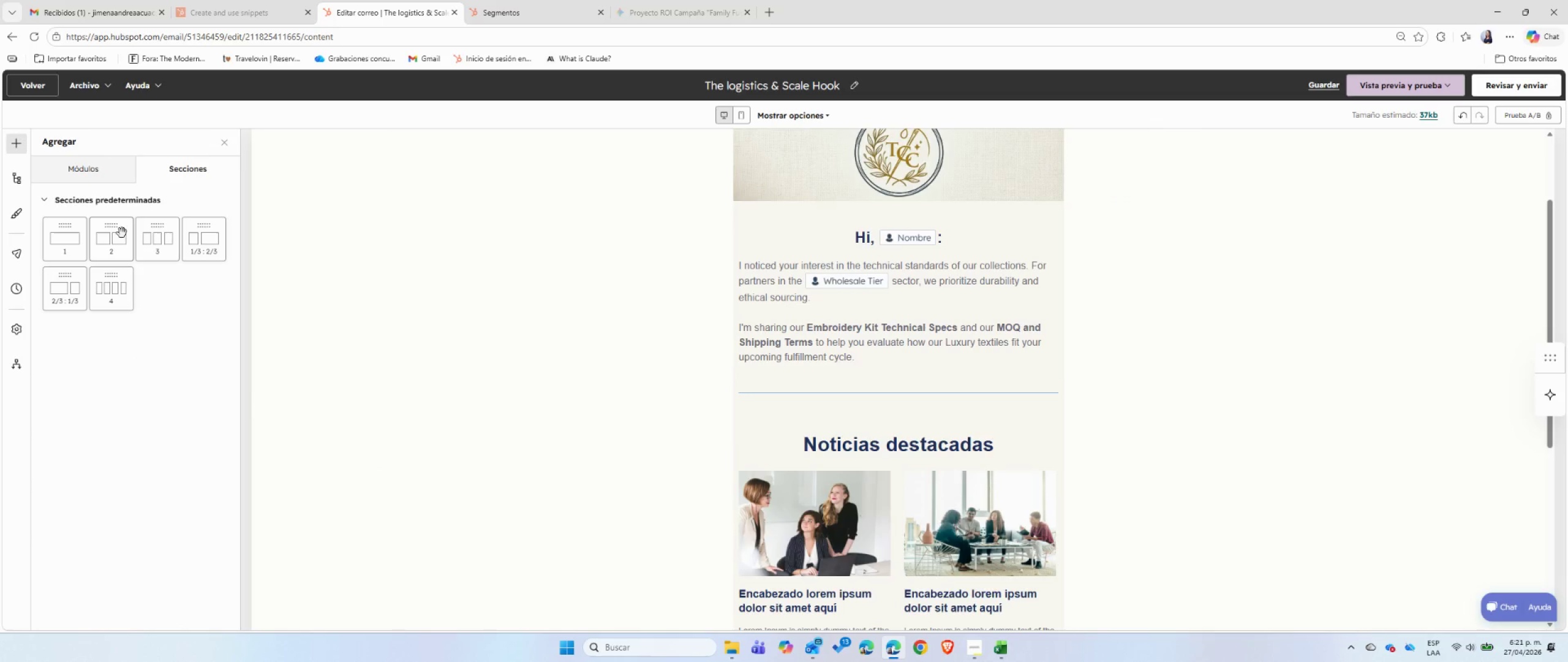 
left_click_drag(start_coordinate=[115, 240], to_coordinate=[879, 378])
 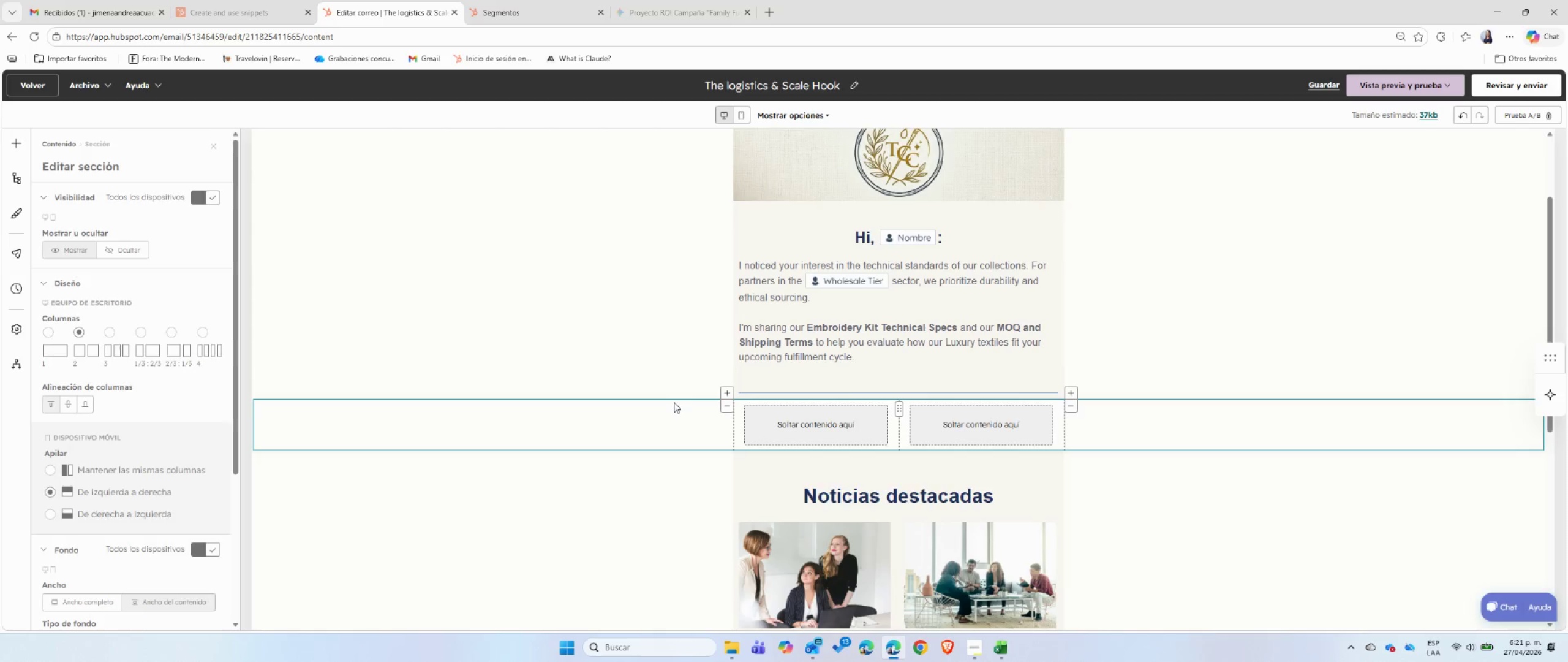 
left_click([658, 420])
 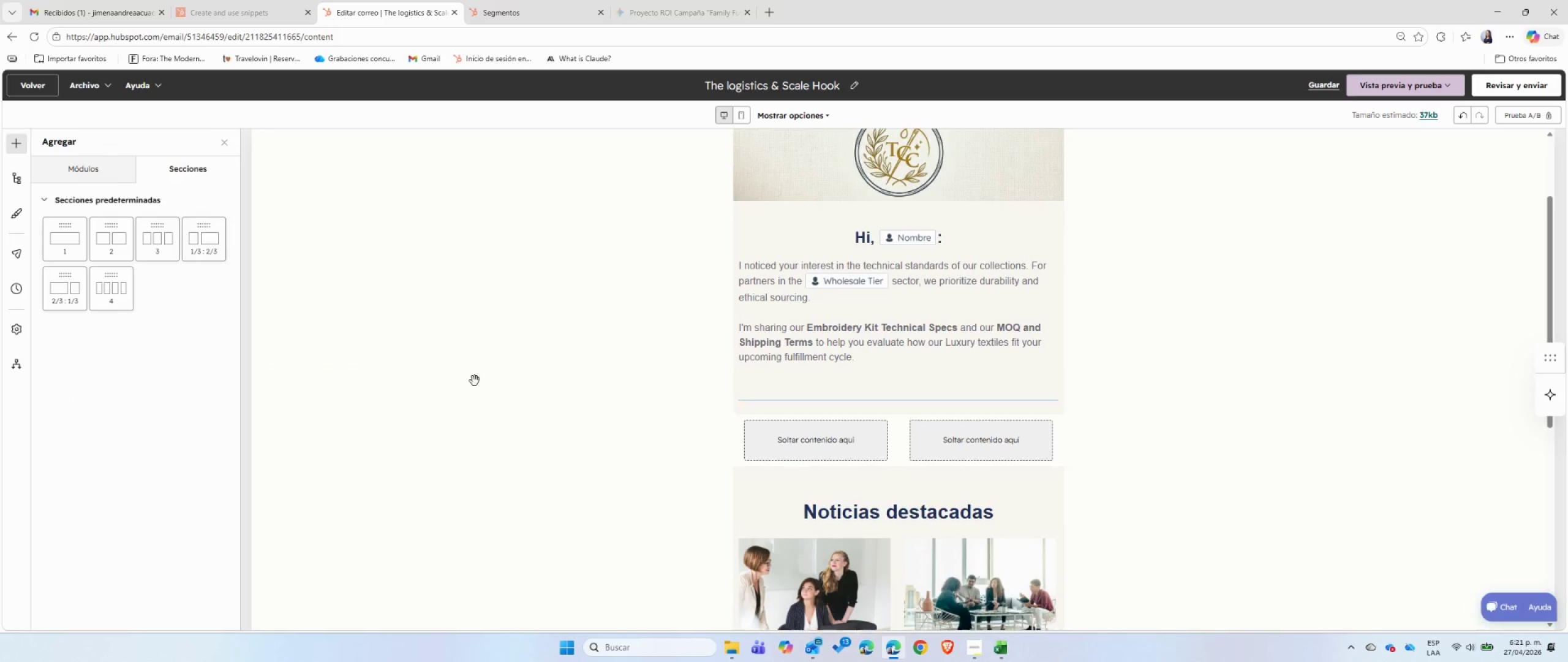 
left_click([706, 427])
 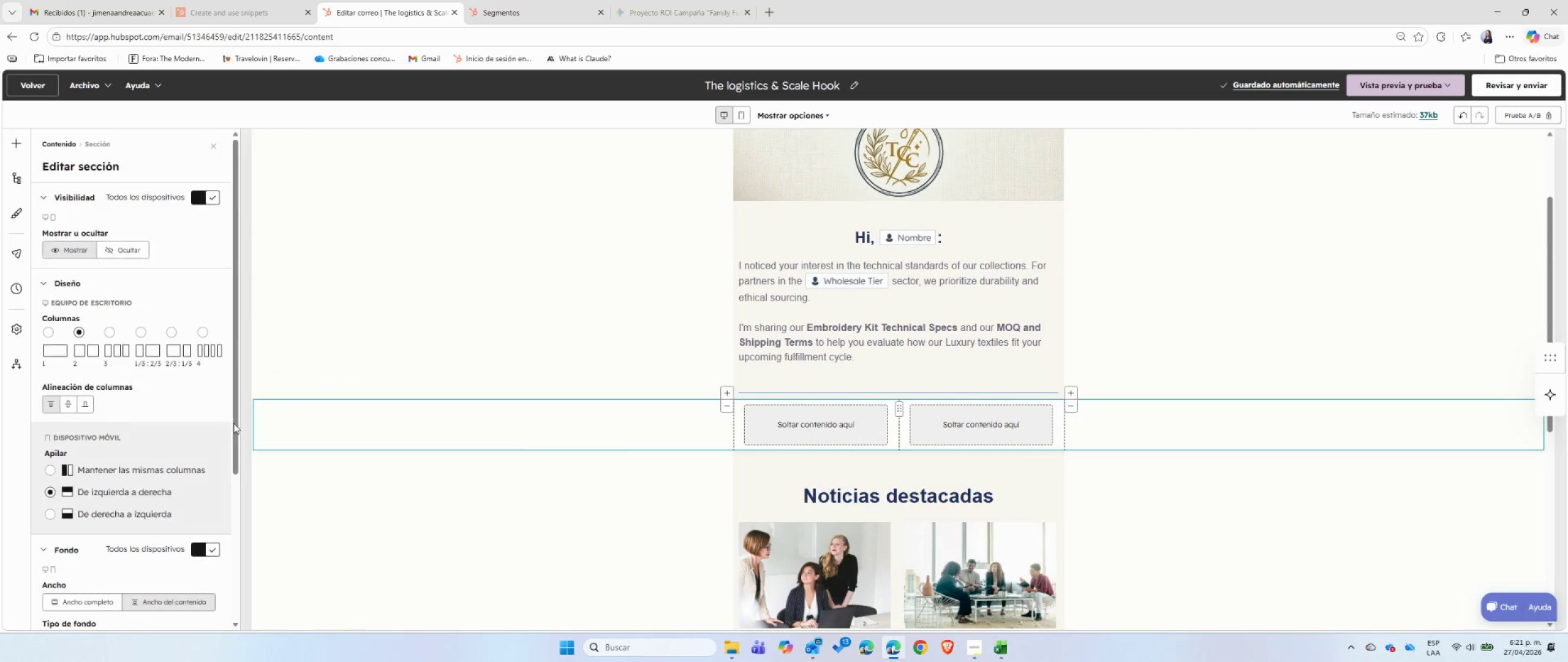 
scroll: coordinate [157, 441], scroll_direction: down, amount: 2.0
 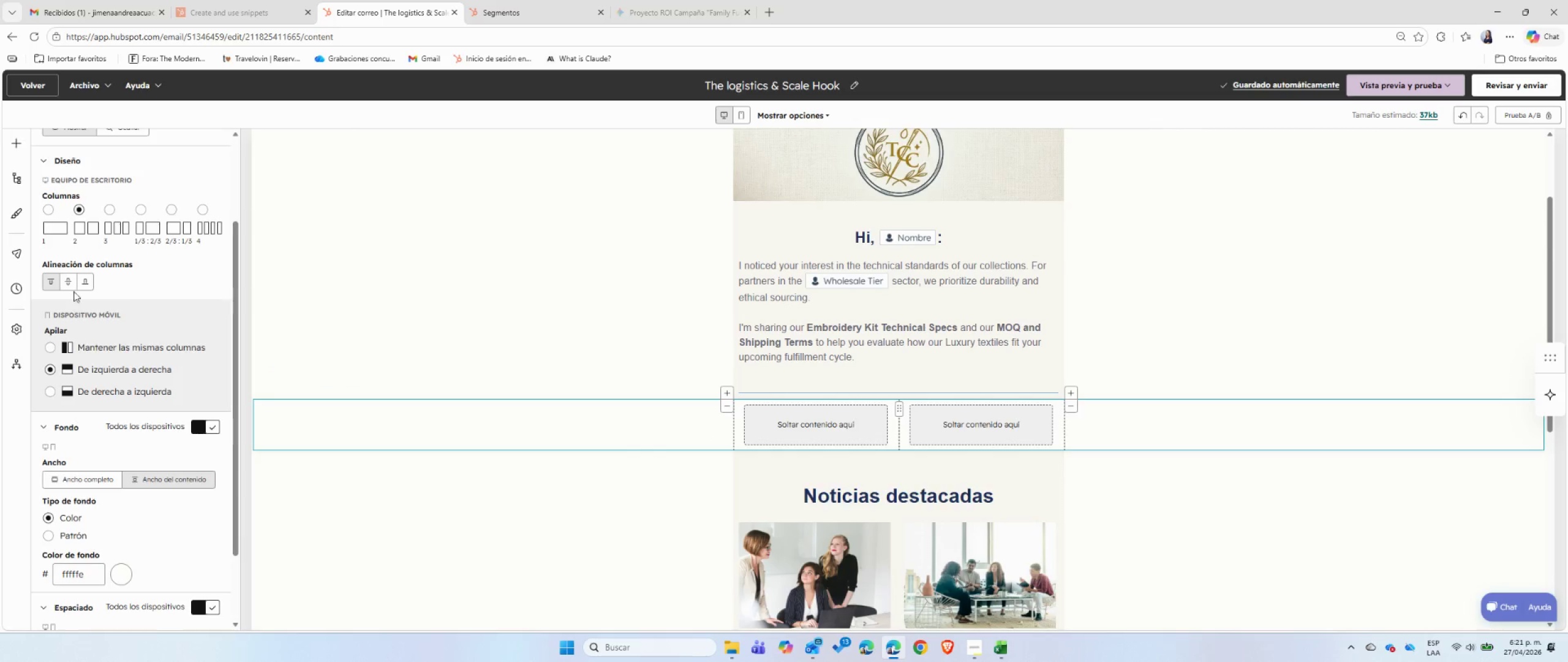 
left_click([72, 283])
 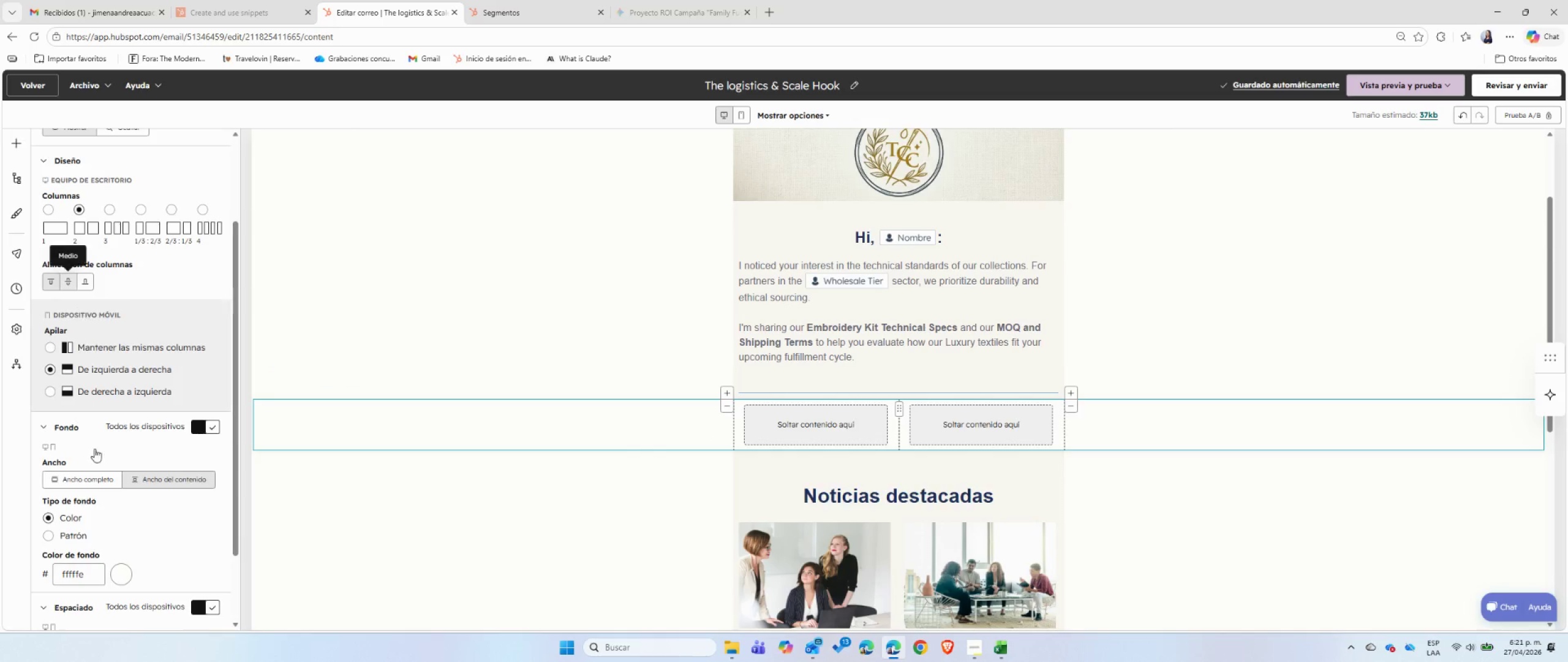 
left_click([89, 480])
 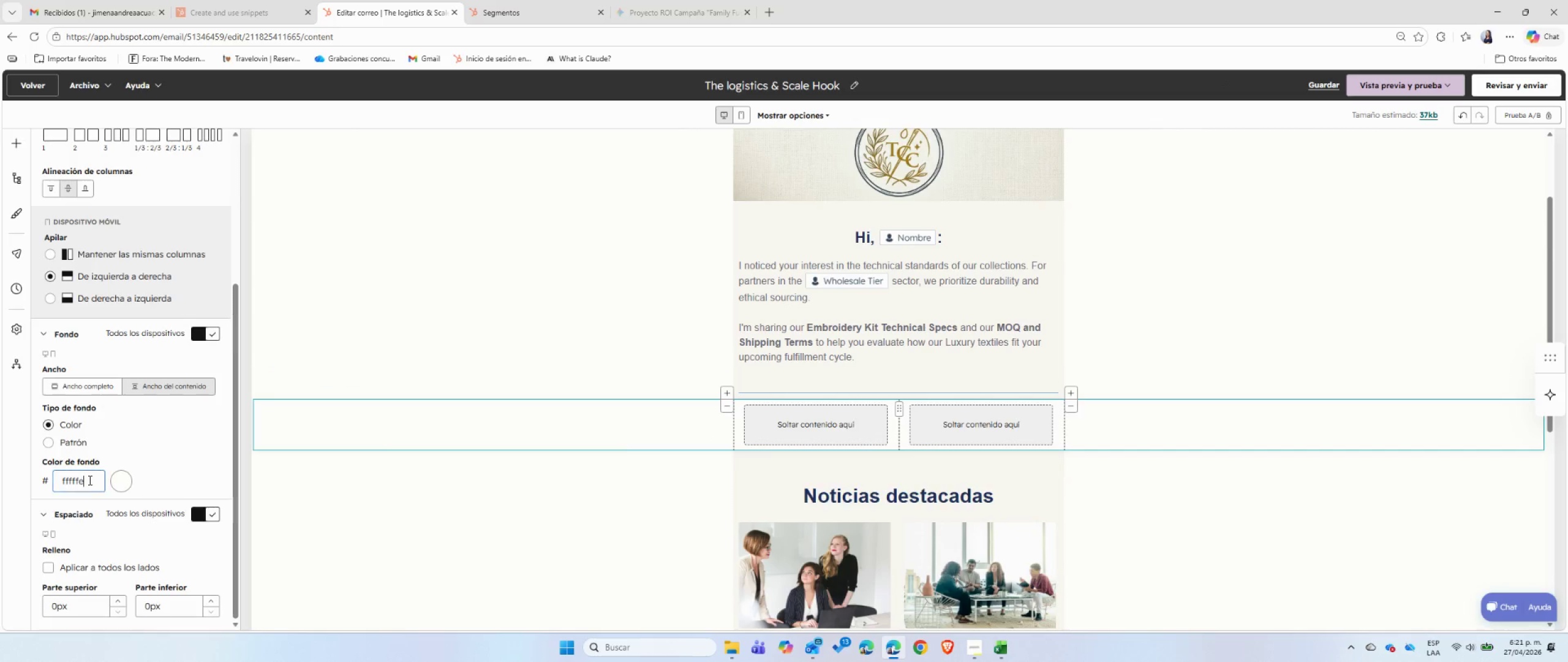 
scroll: coordinate [94, 449], scroll_direction: down, amount: 2.0
 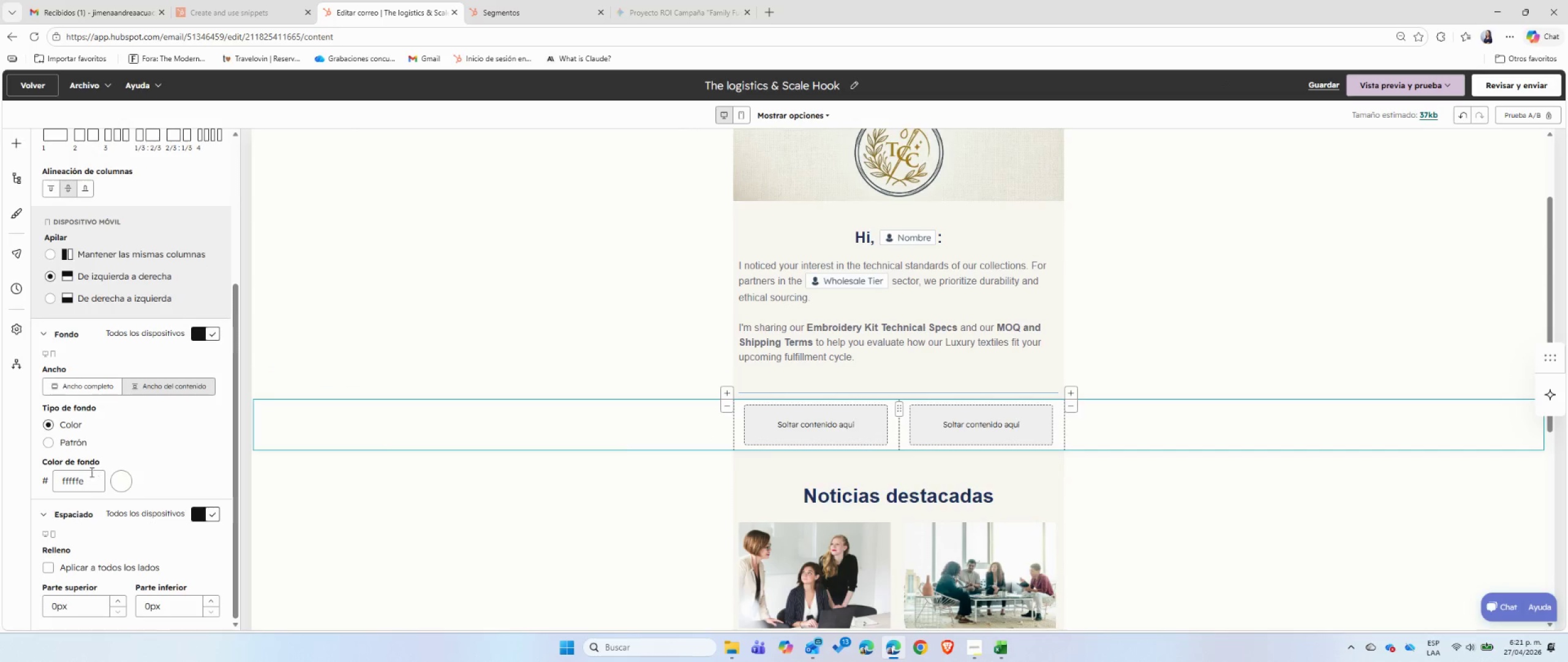 
double_click([89, 480])
 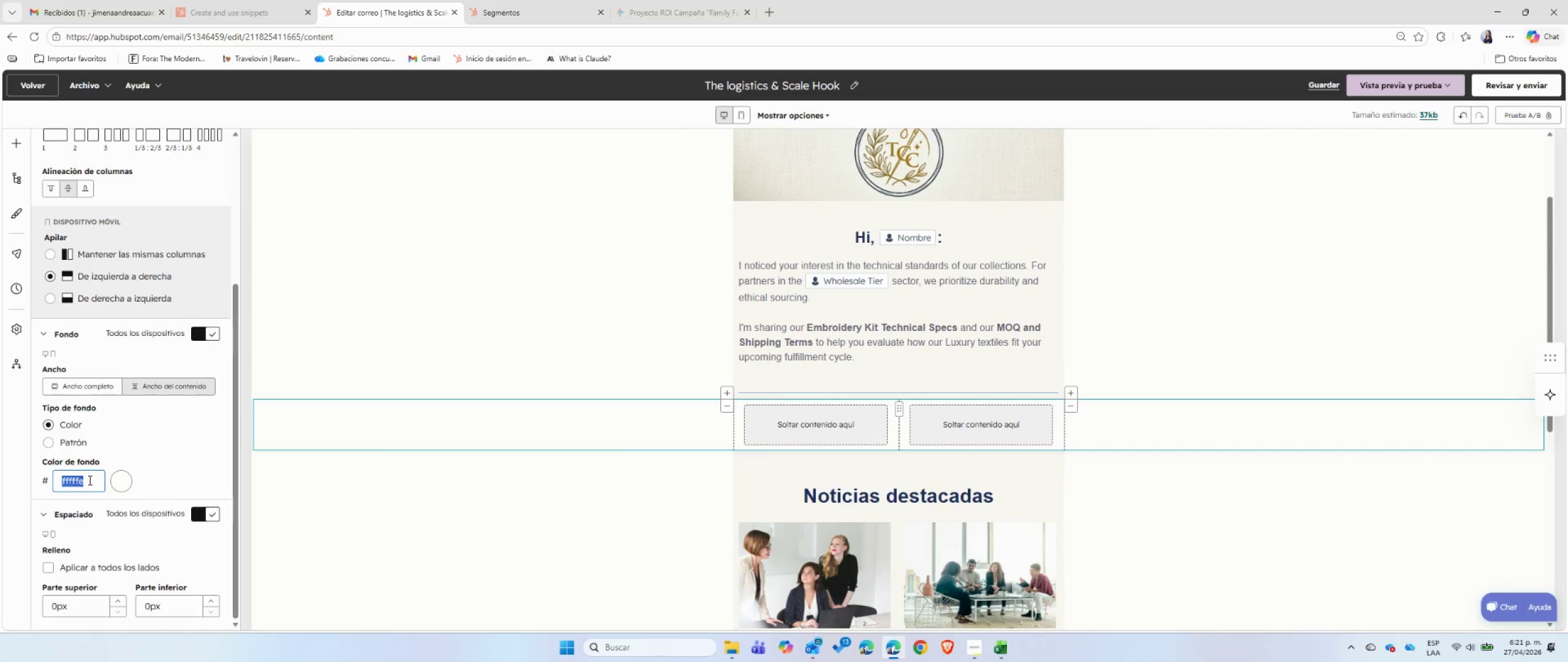 
triple_click([89, 480])
 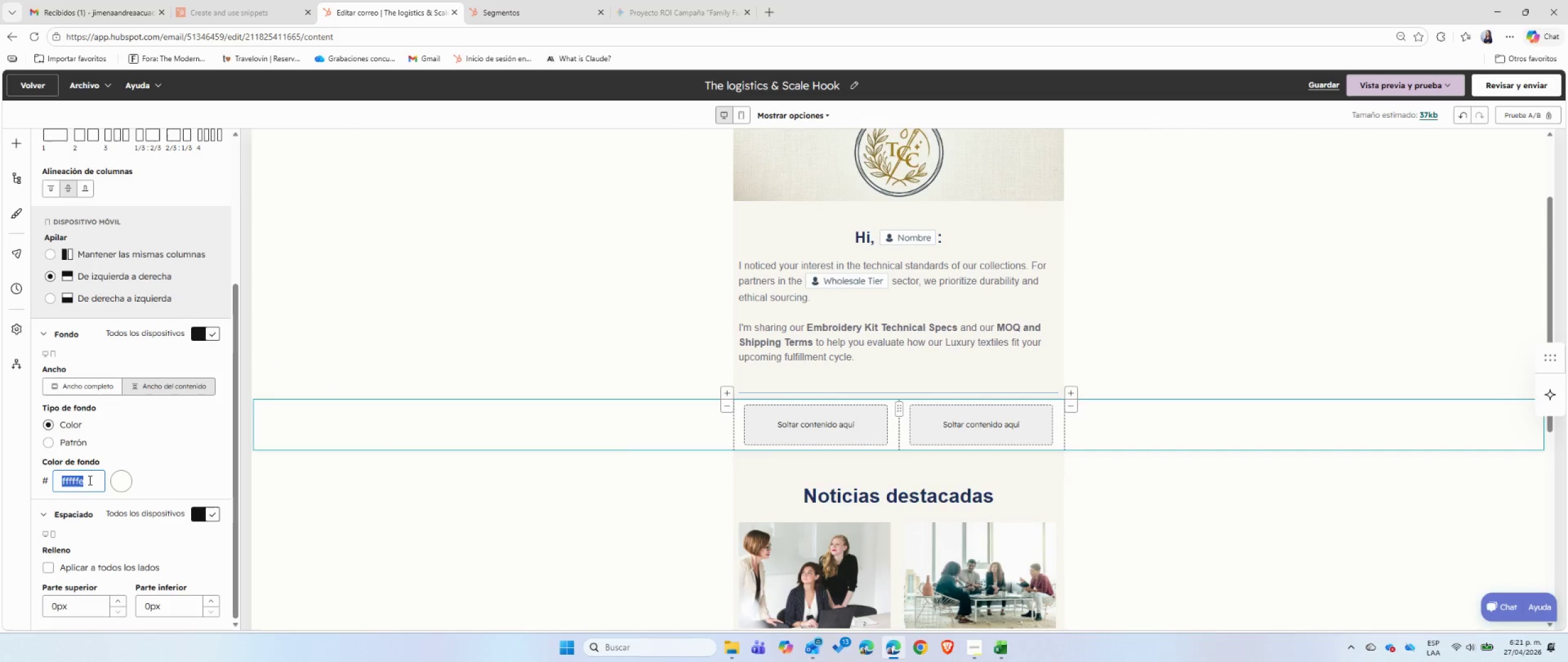 
key(Backspace)
 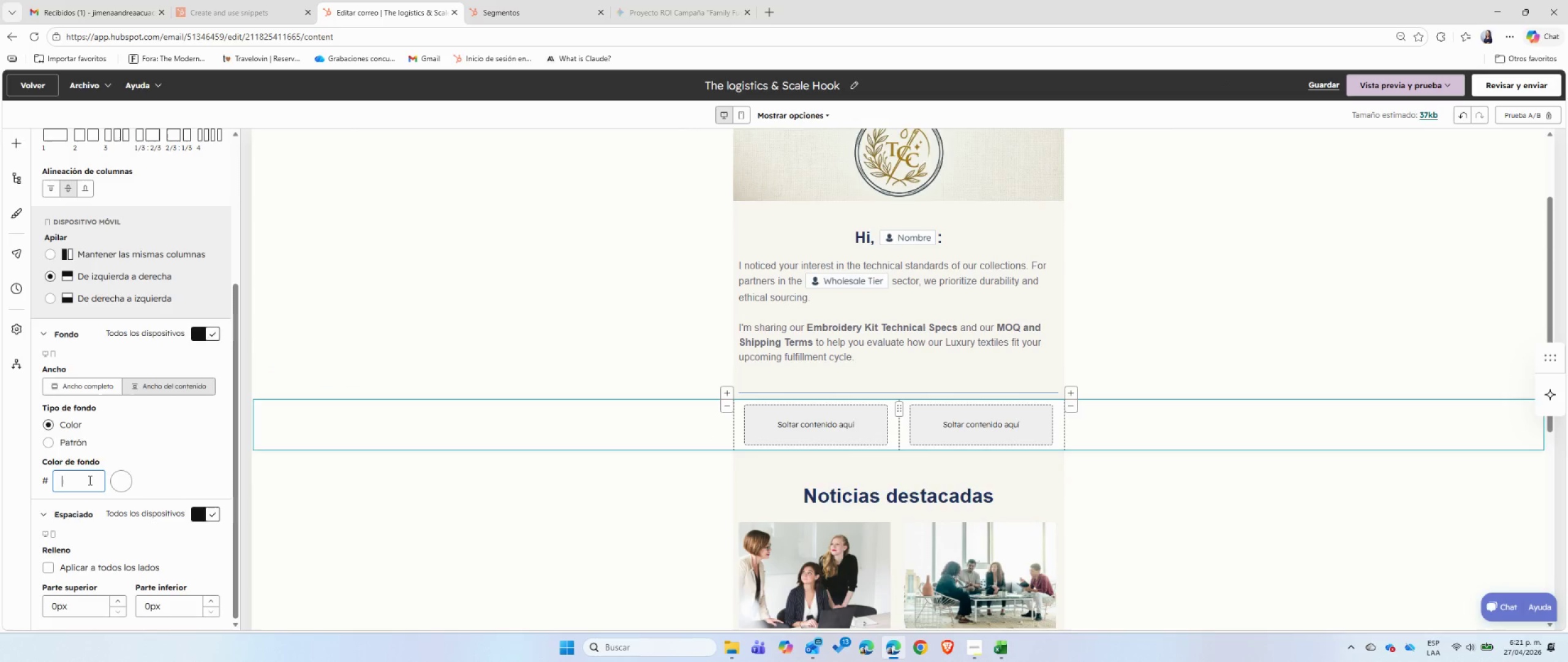 
left_click([89, 480])
 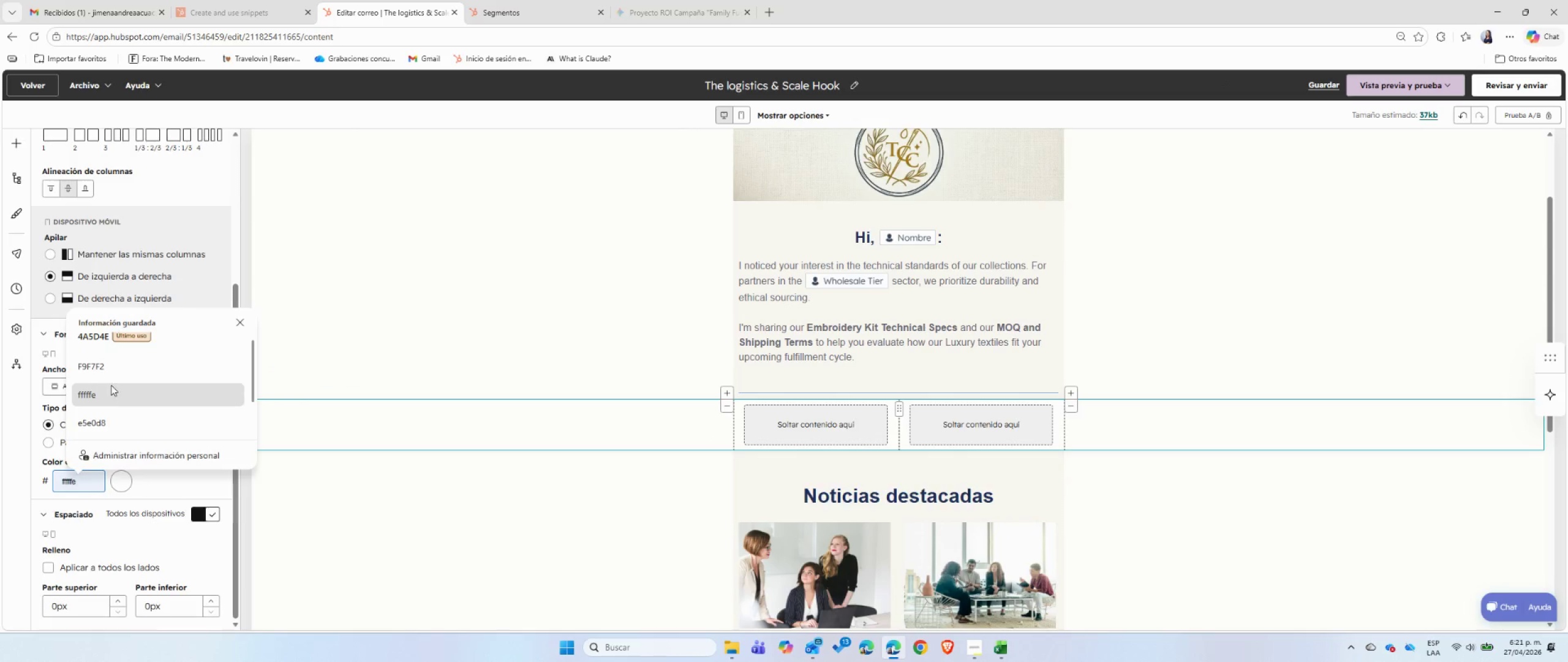 
left_click([112, 370])
 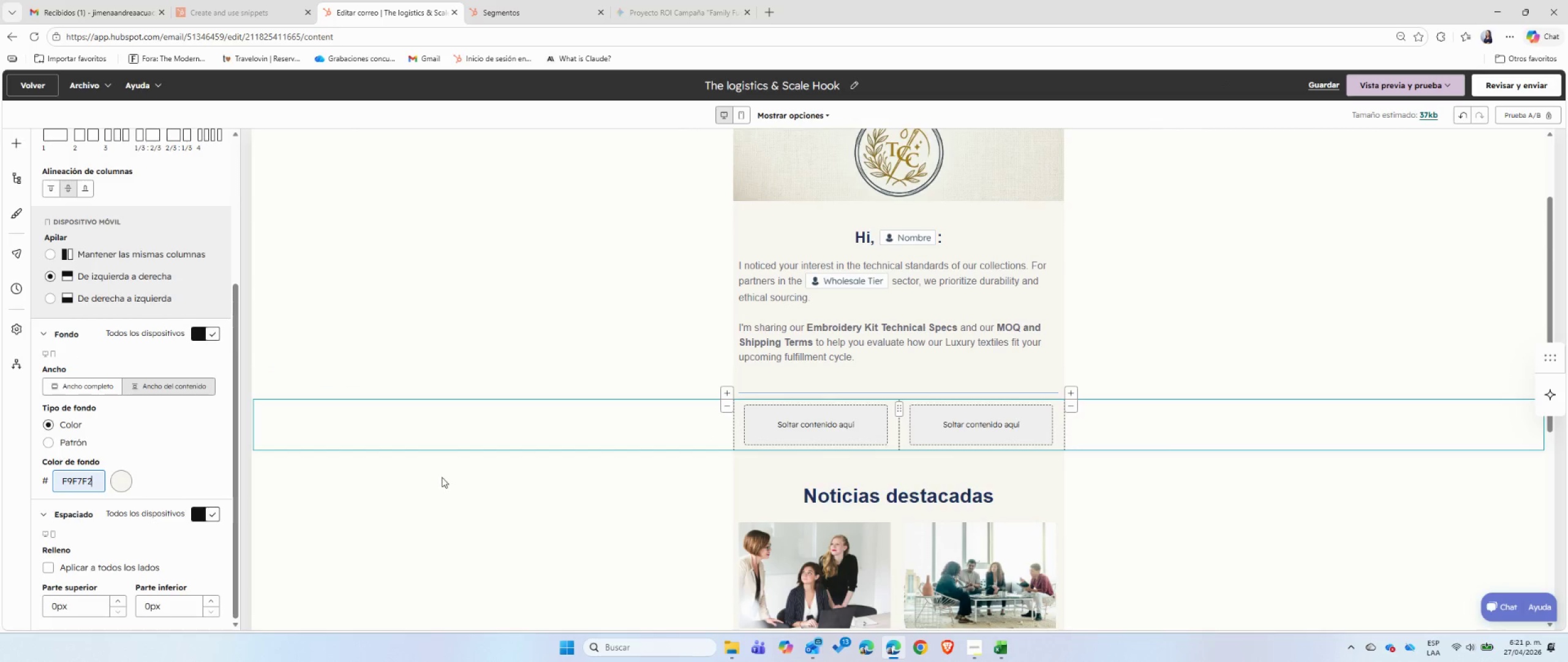 
left_click([467, 494])
 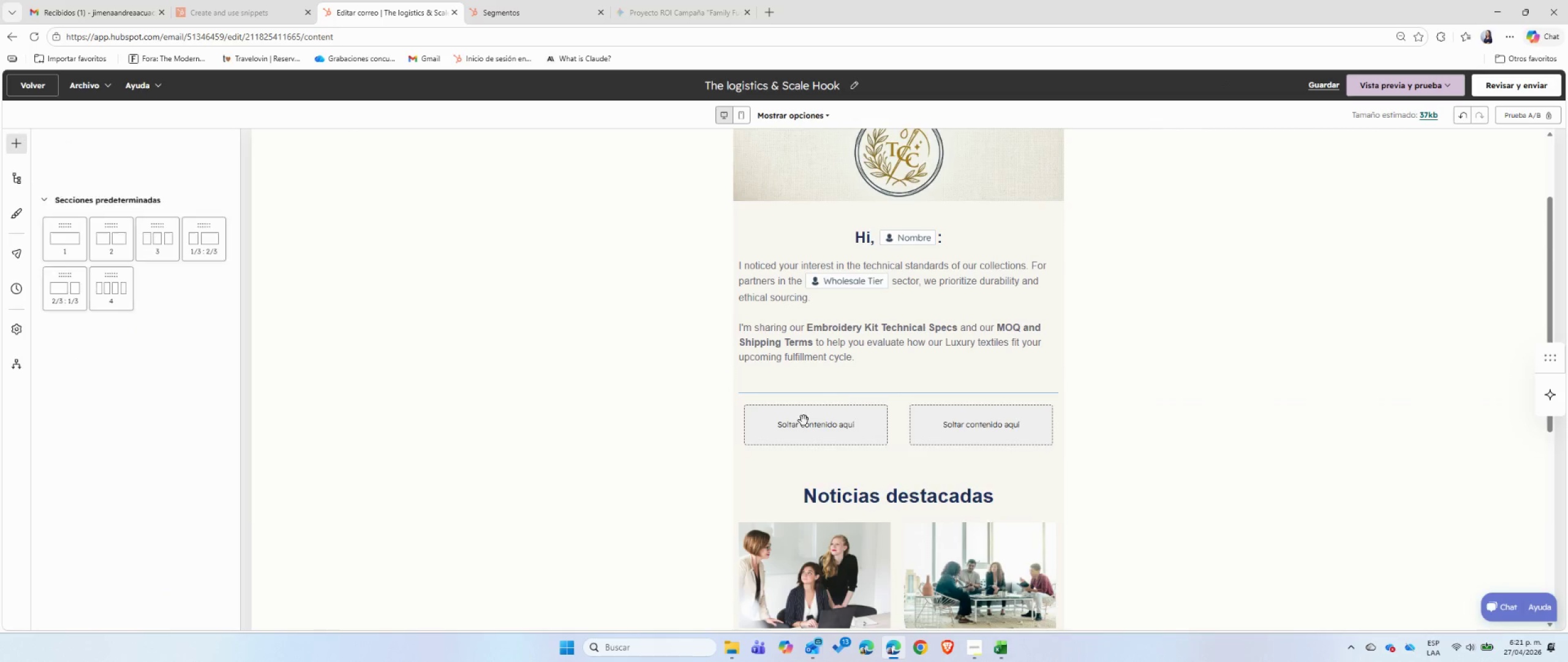 
left_click([804, 420])
 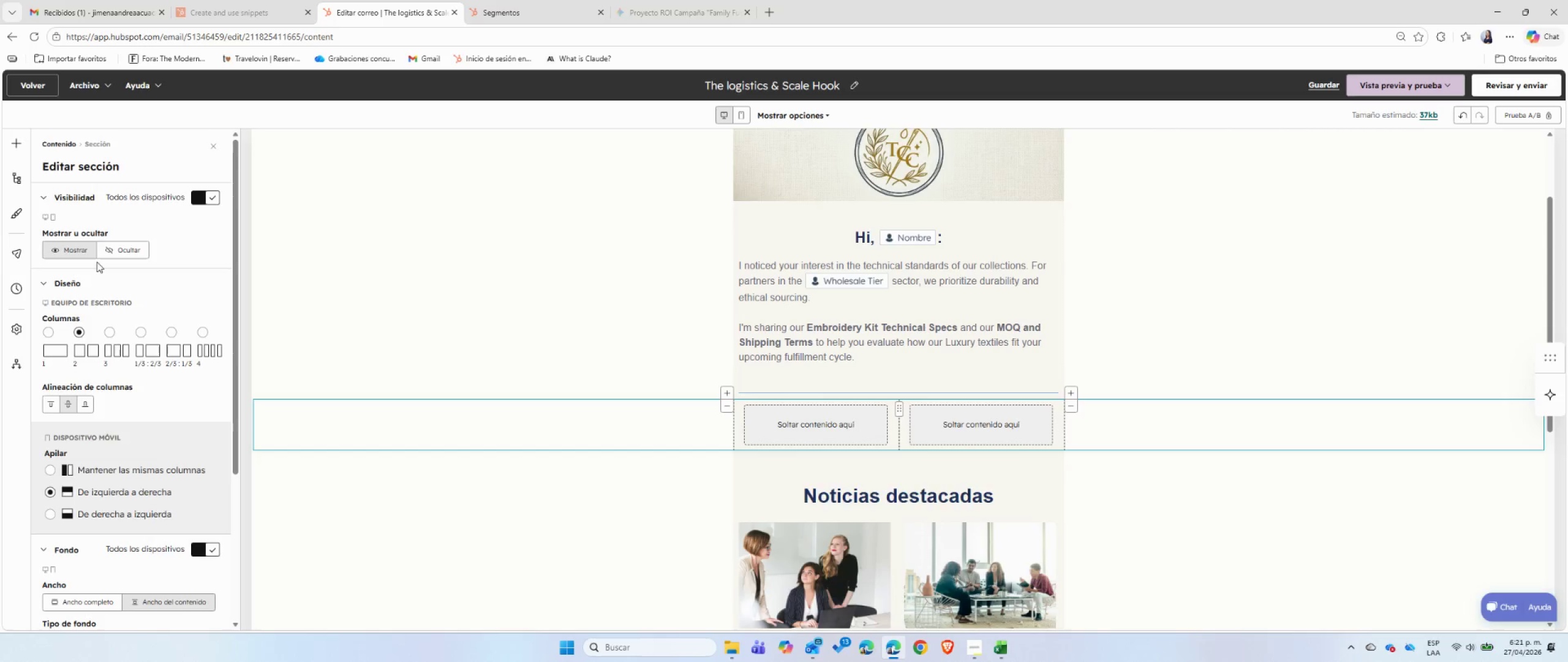 
left_click([622, 424])
 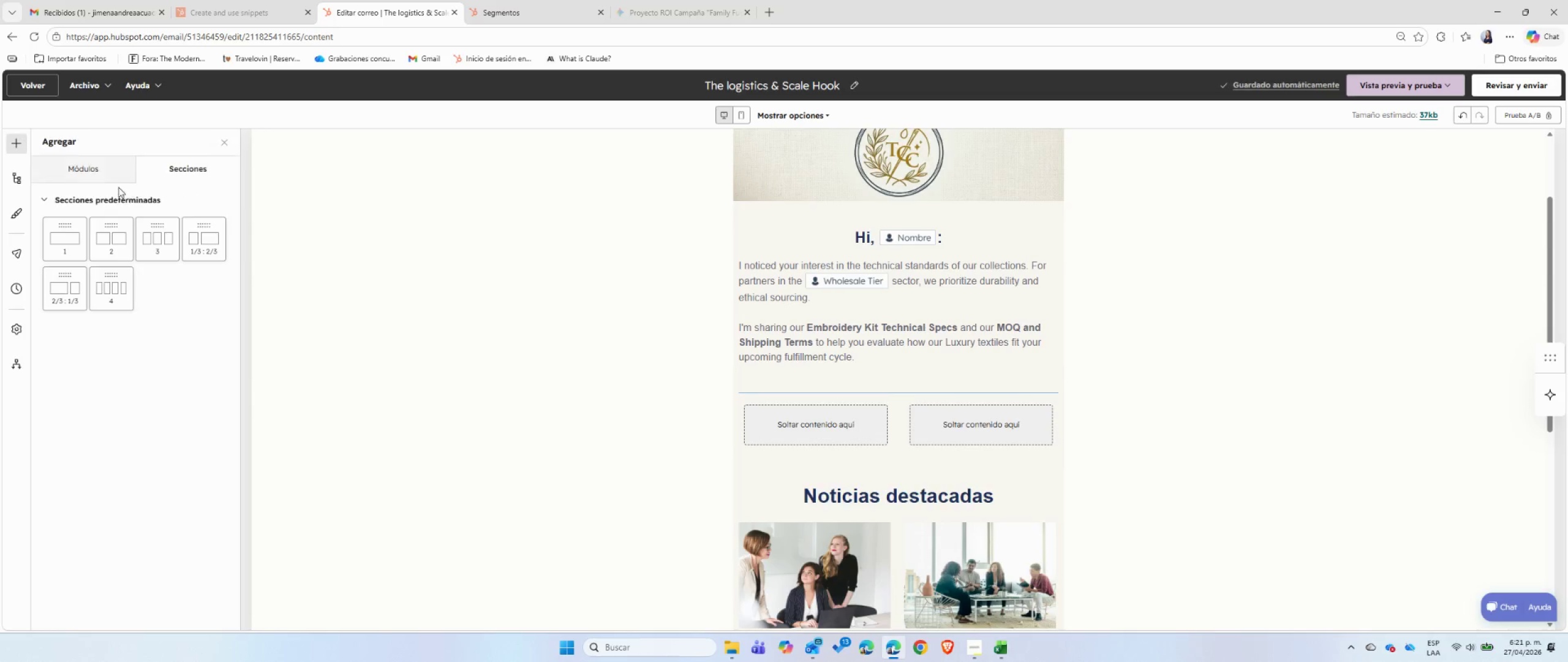 
left_click([90, 173])
 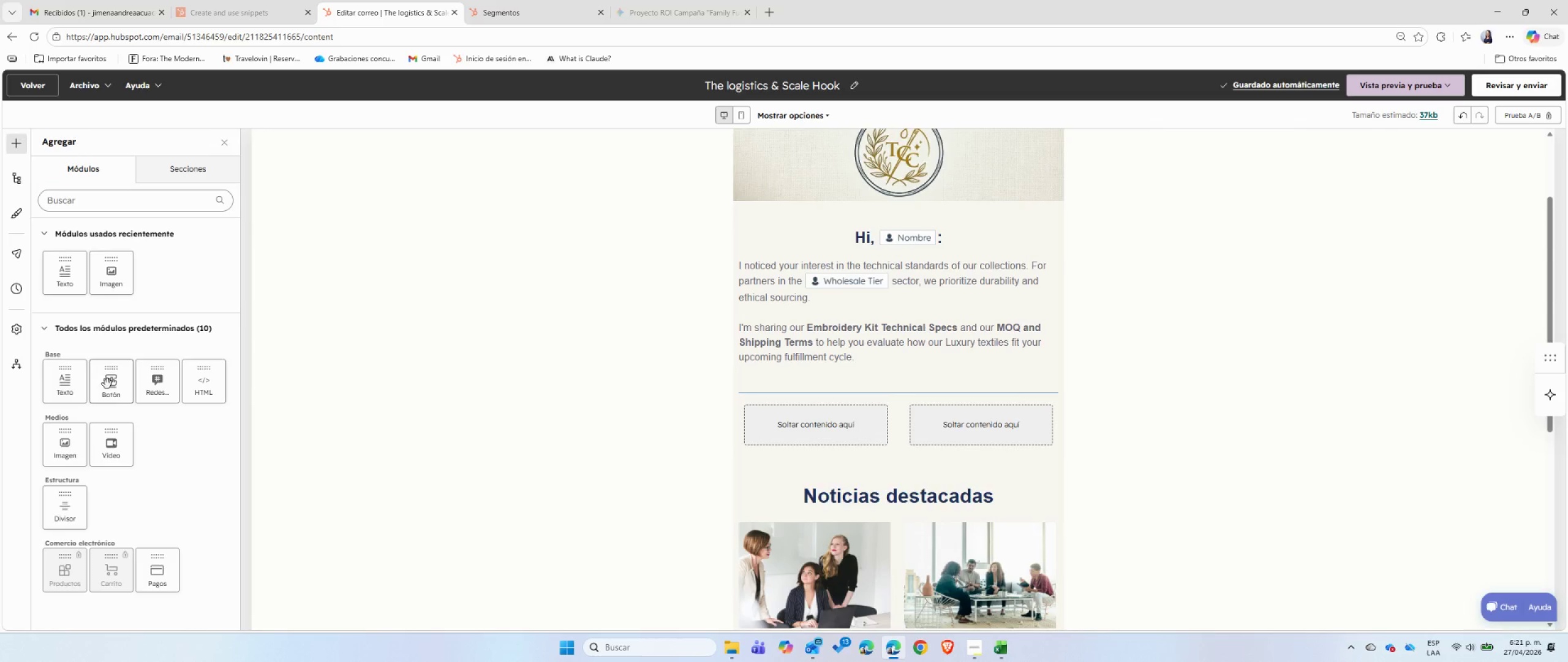 
left_click_drag(start_coordinate=[111, 384], to_coordinate=[810, 421])
 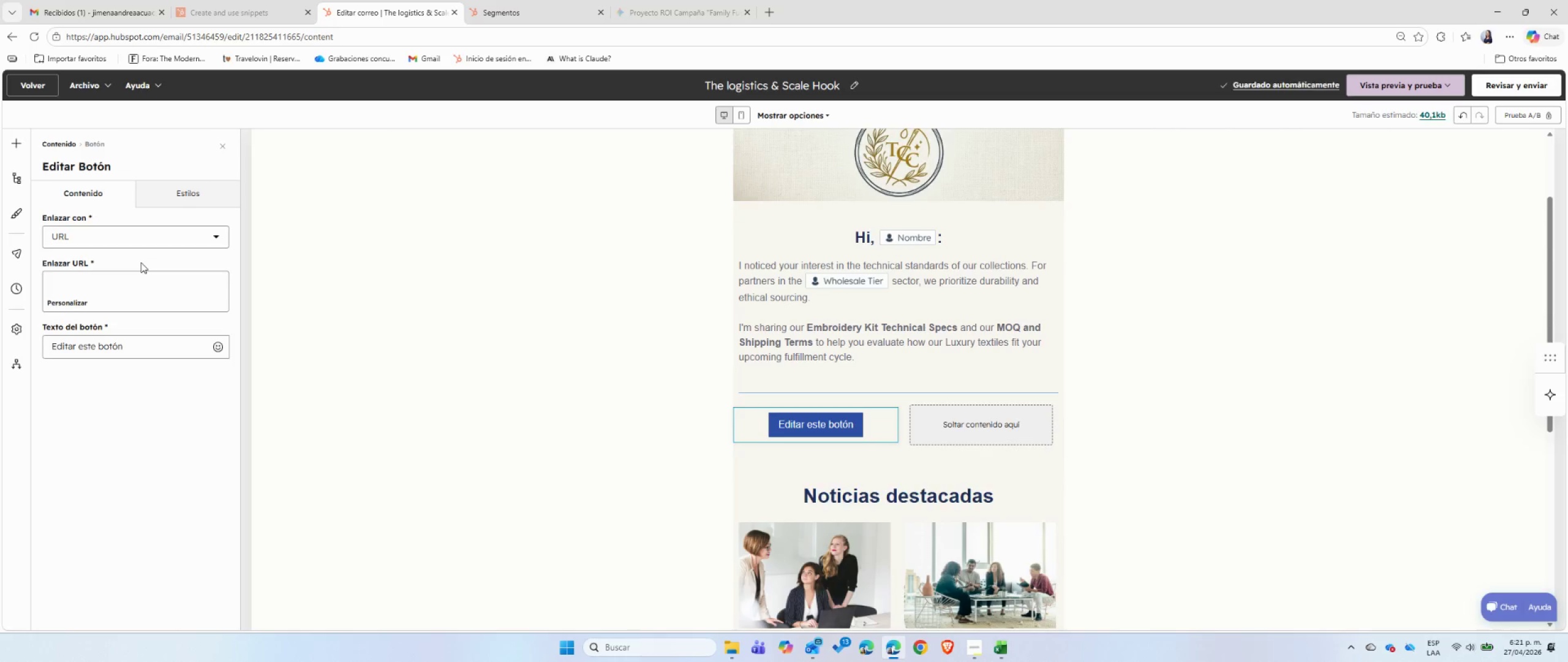 
wait(6.33)
 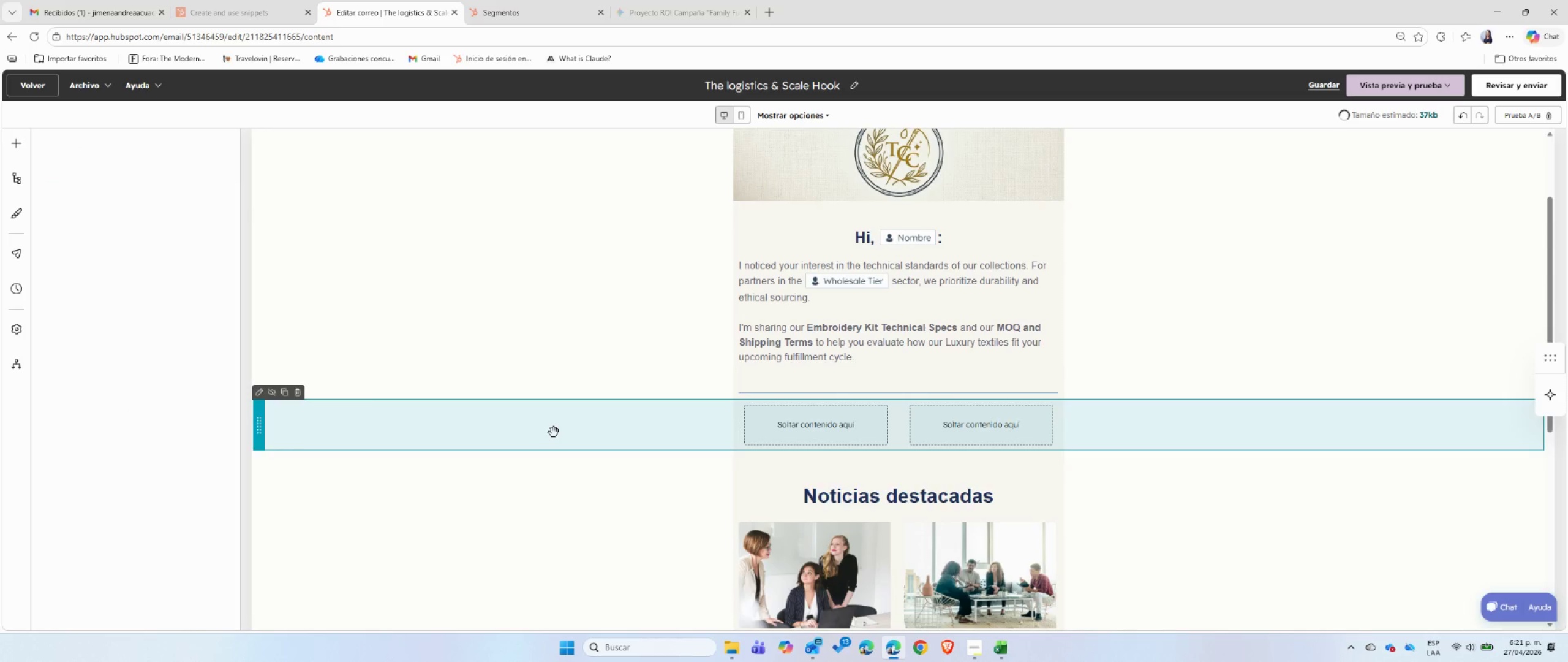 
left_click([107, 236])
 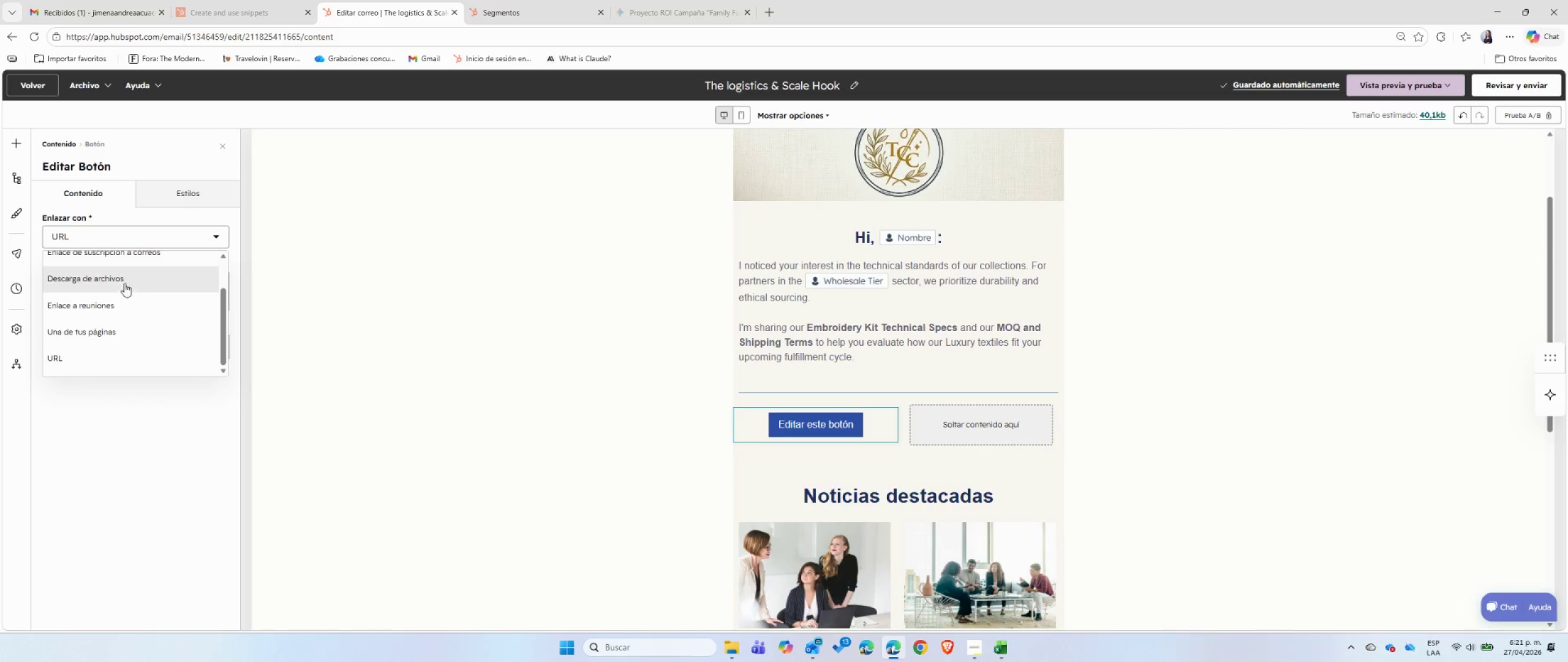 
scroll: coordinate [128, 347], scroll_direction: up, amount: 1.0
 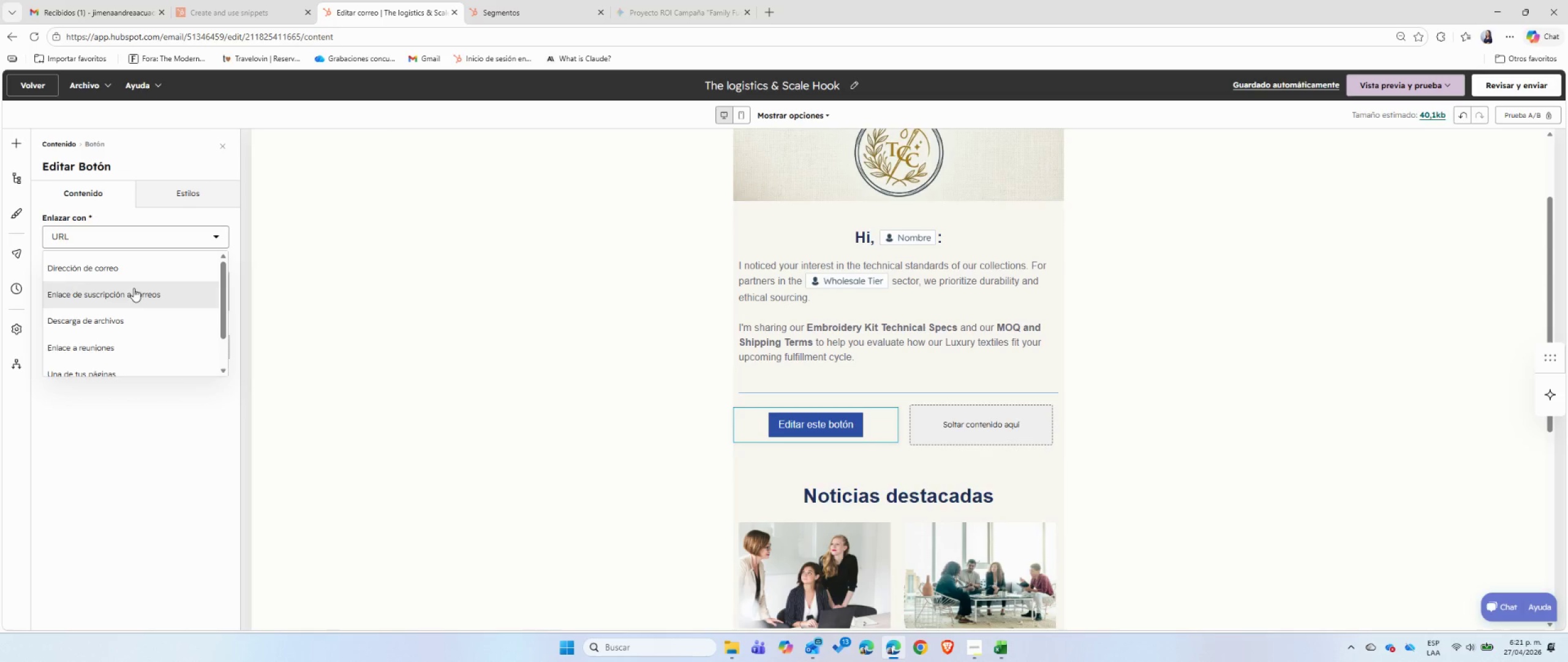 
left_click([124, 316])
 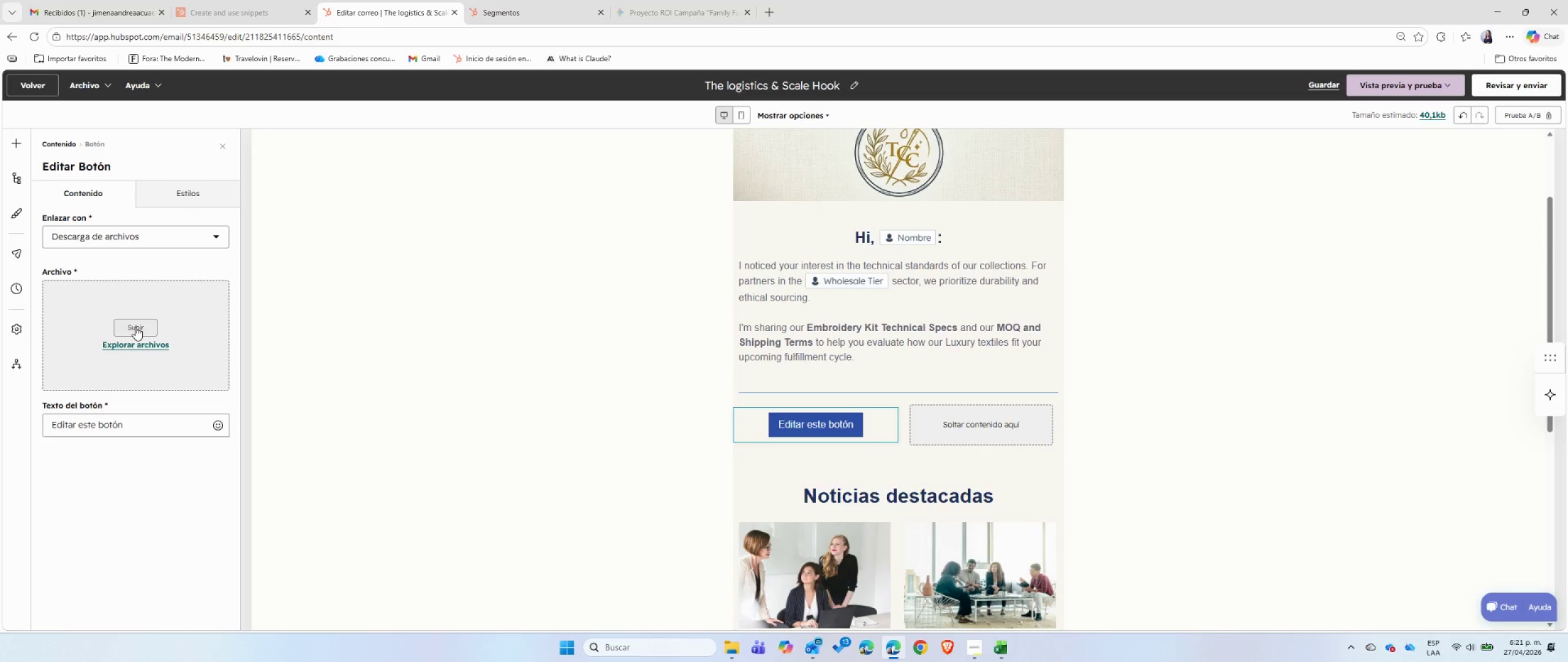 
left_click([156, 237])
 